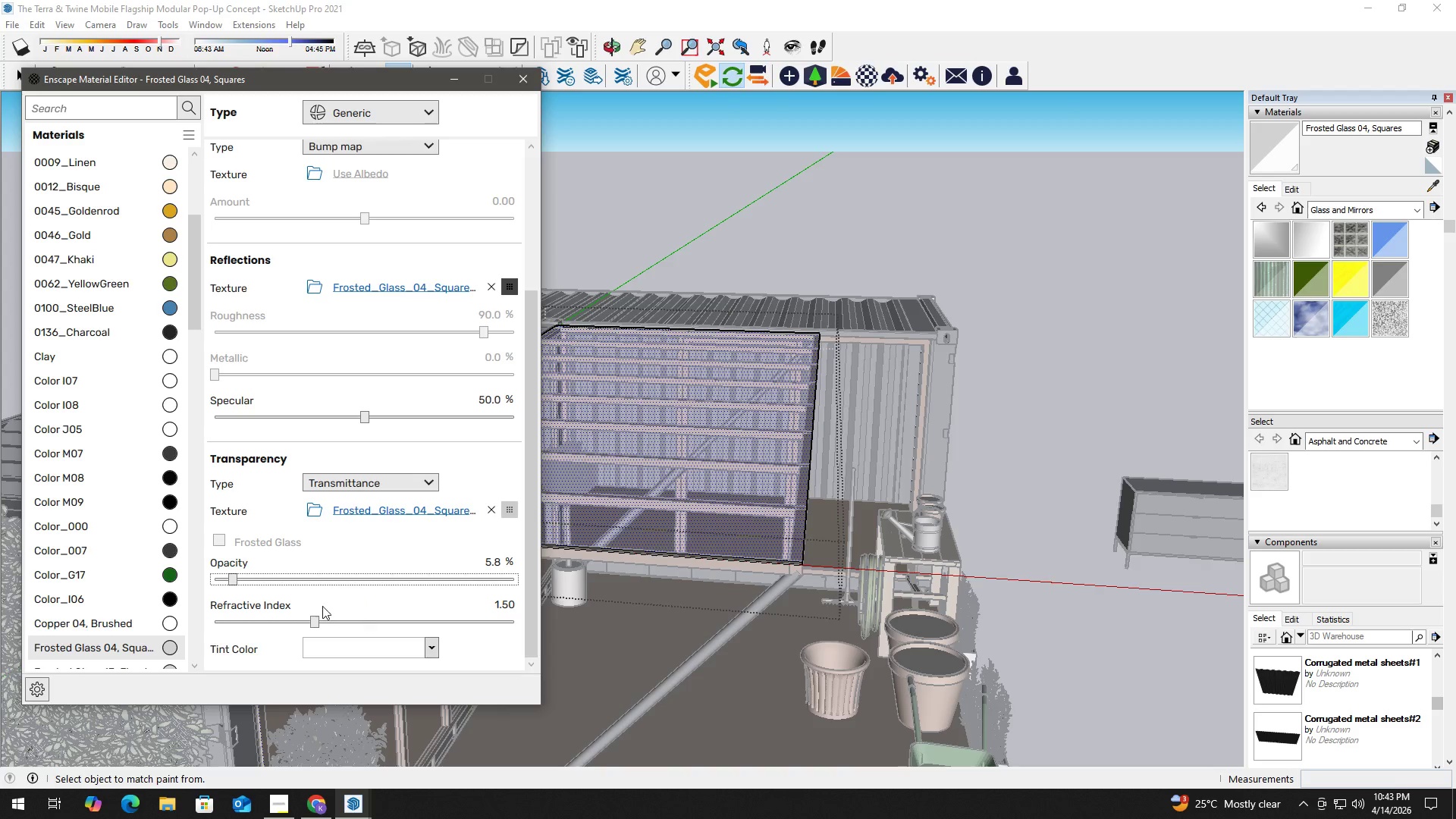 
left_click_drag(start_coordinate=[313, 613], to_coordinate=[409, 614])
 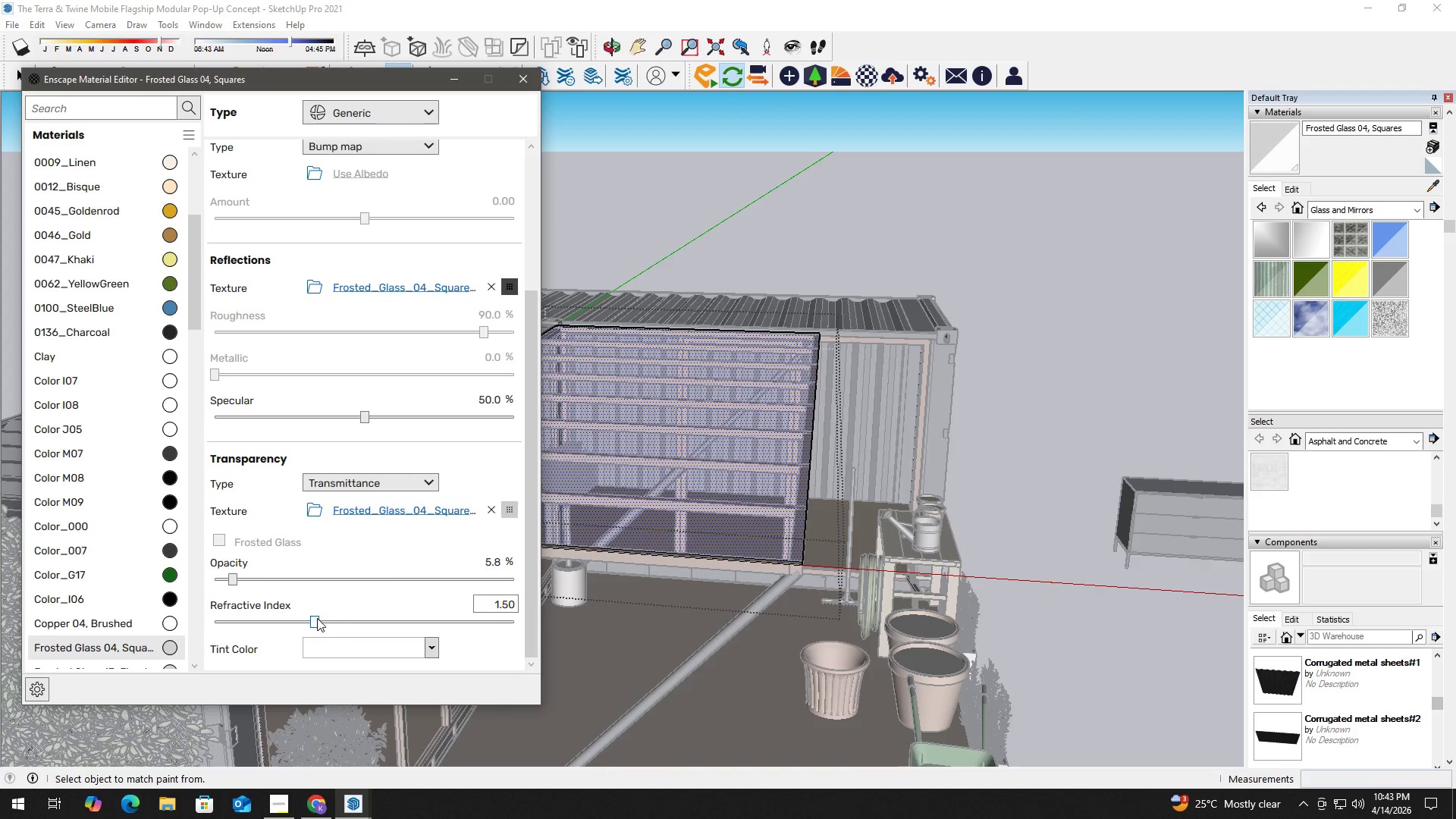 
left_click_drag(start_coordinate=[316, 620], to_coordinate=[532, 627])
 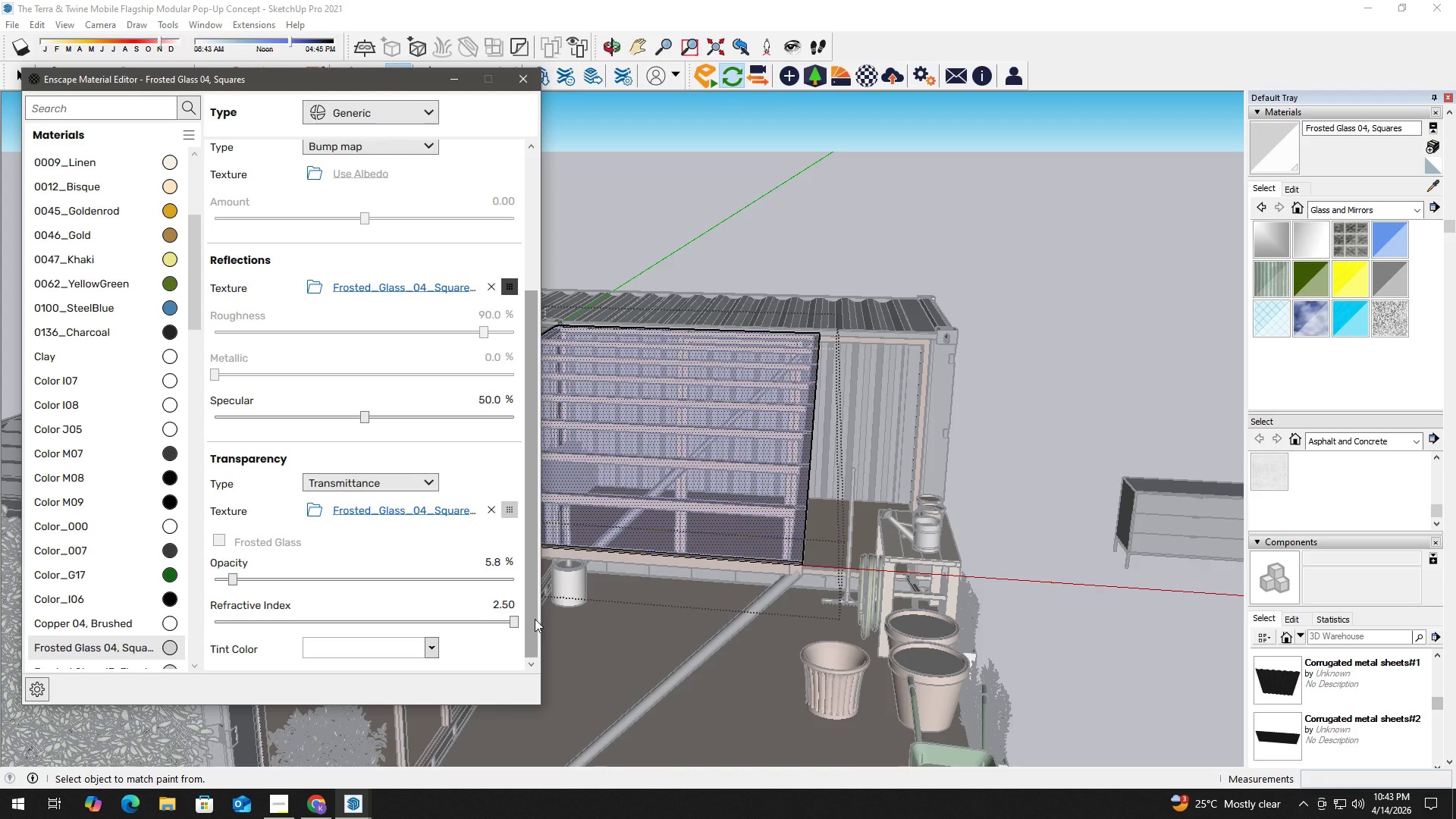 
key(Alt+Tab)
 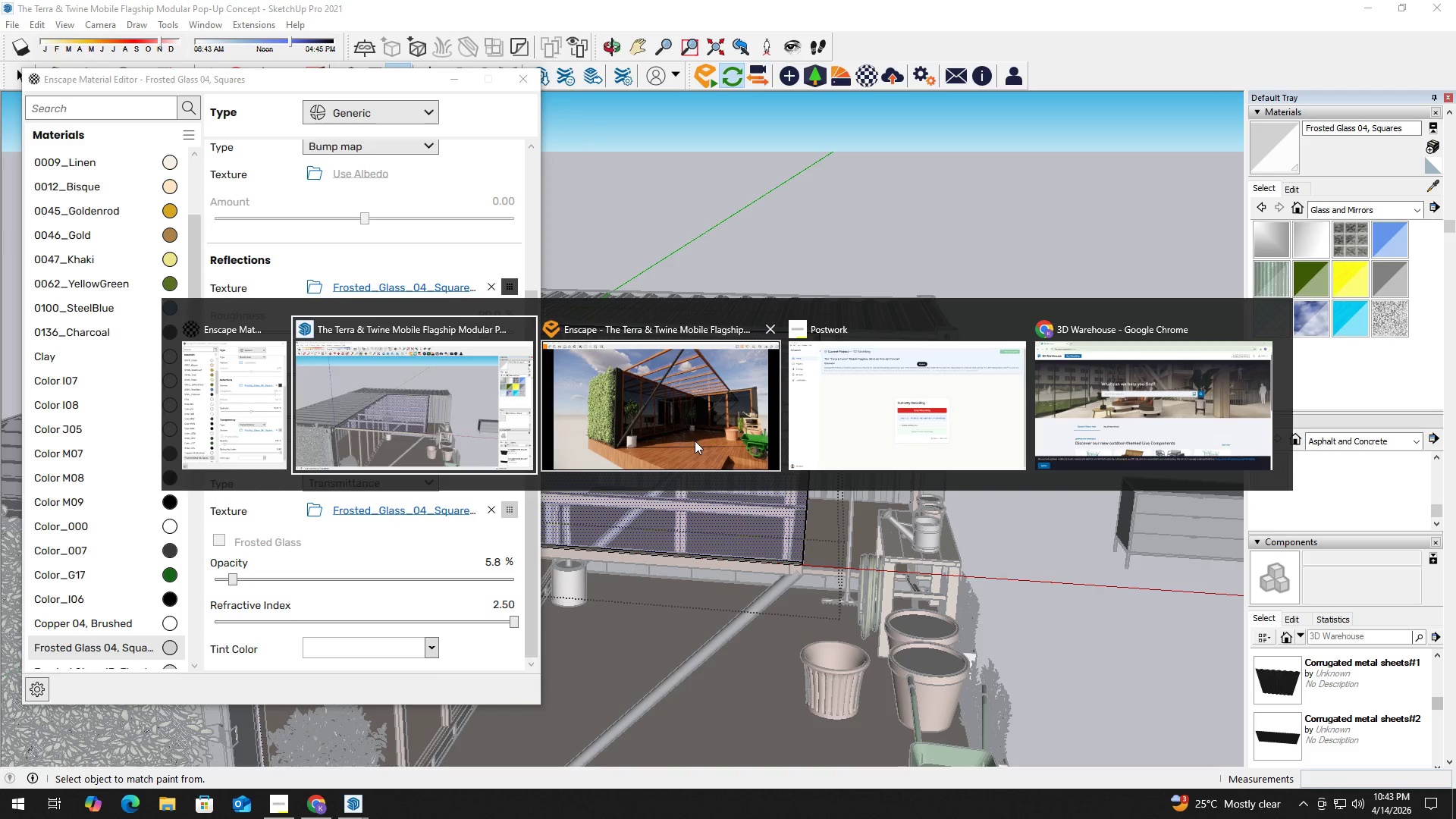 
left_click([695, 440])
 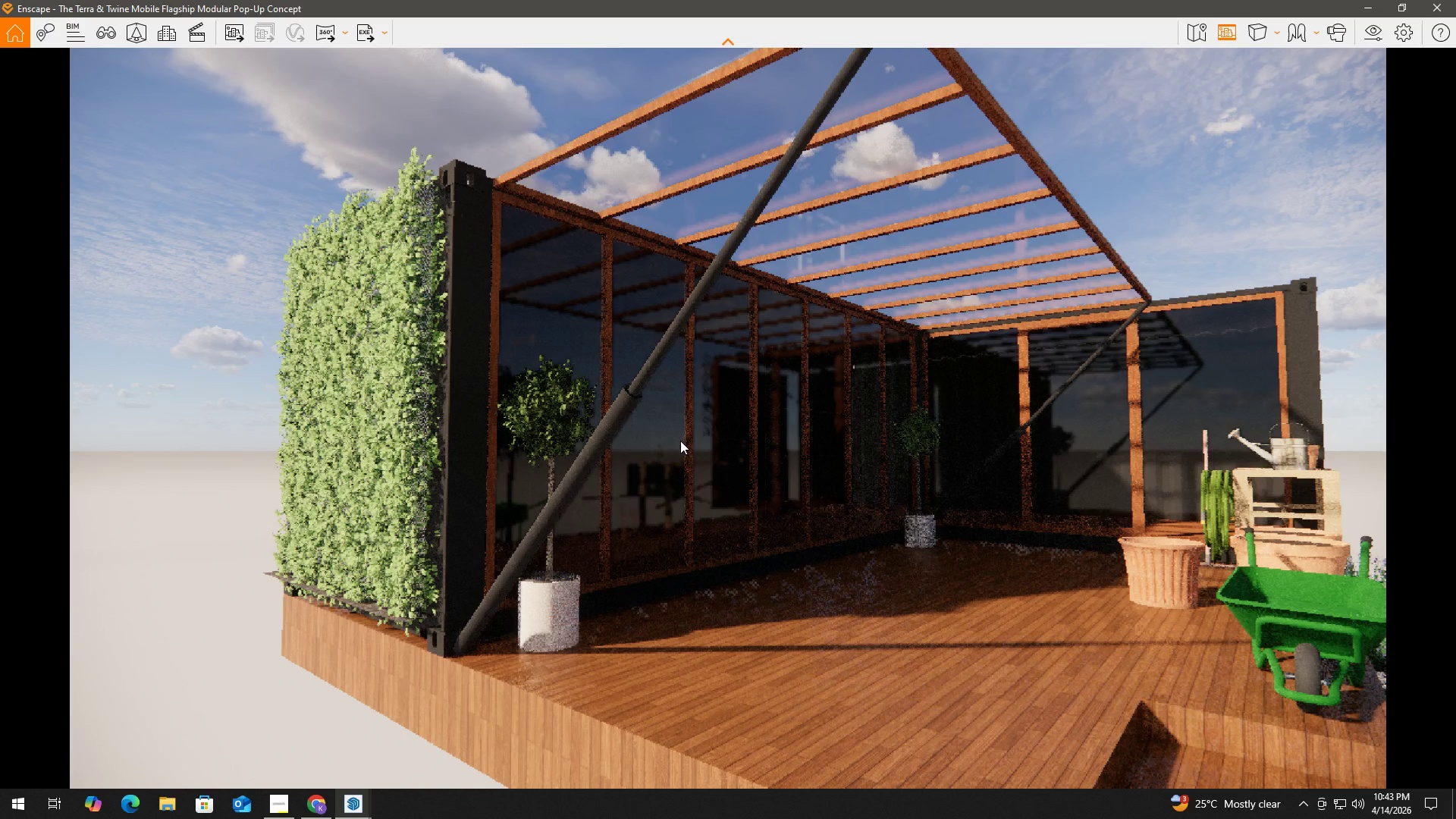 
key(Alt+Tab)
 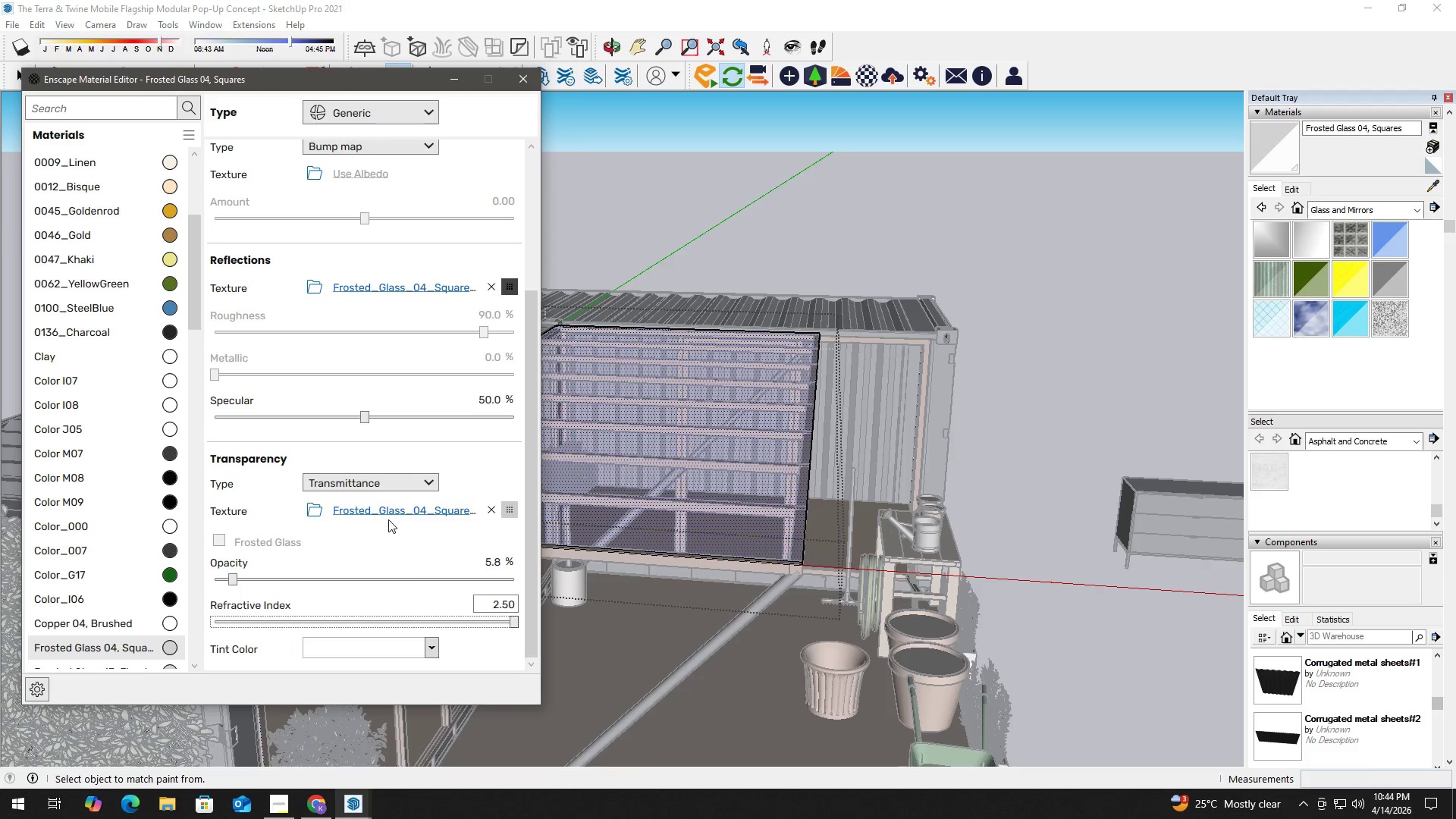 
left_click([384, 482])
 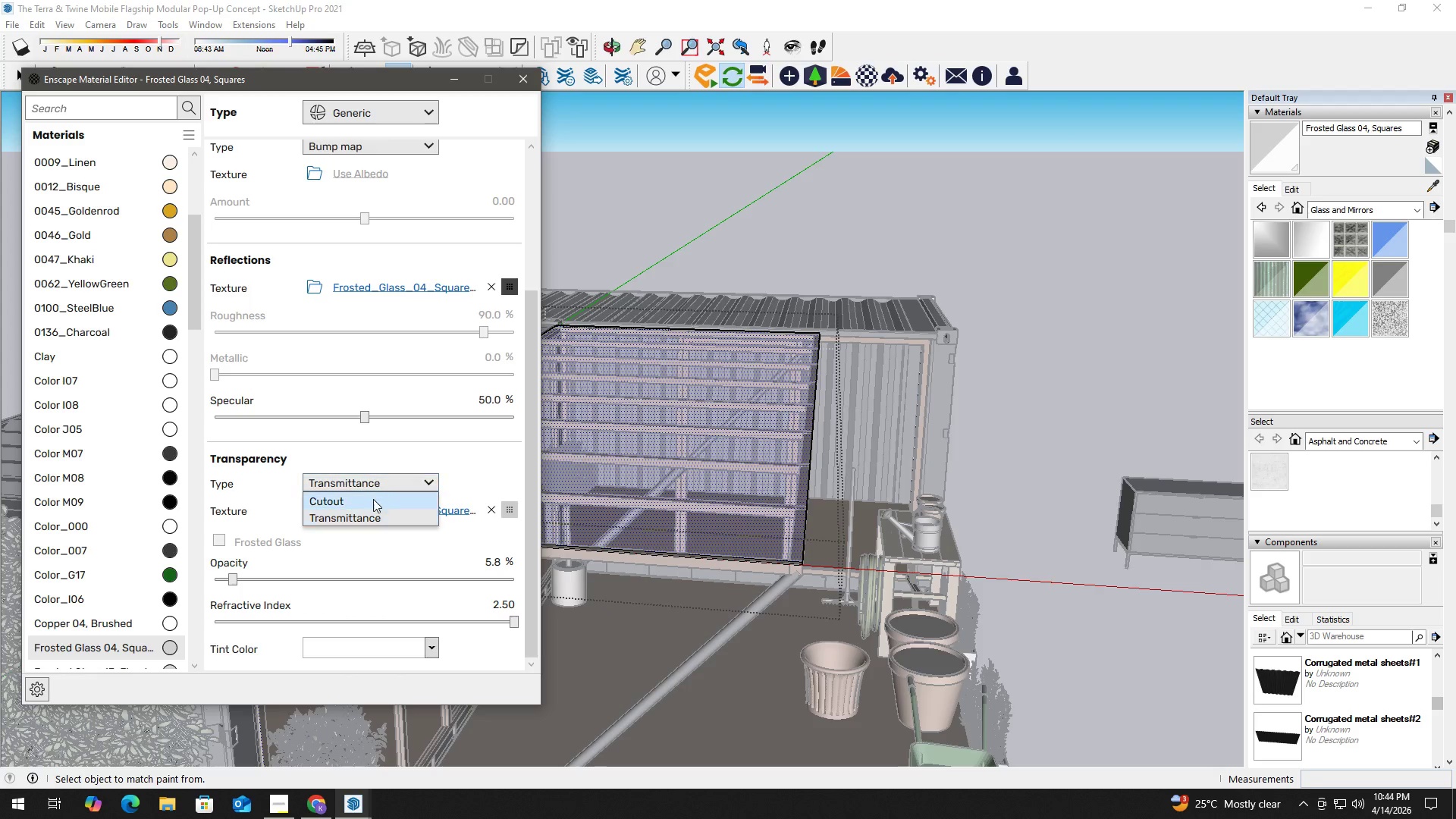 
left_click([372, 499])
 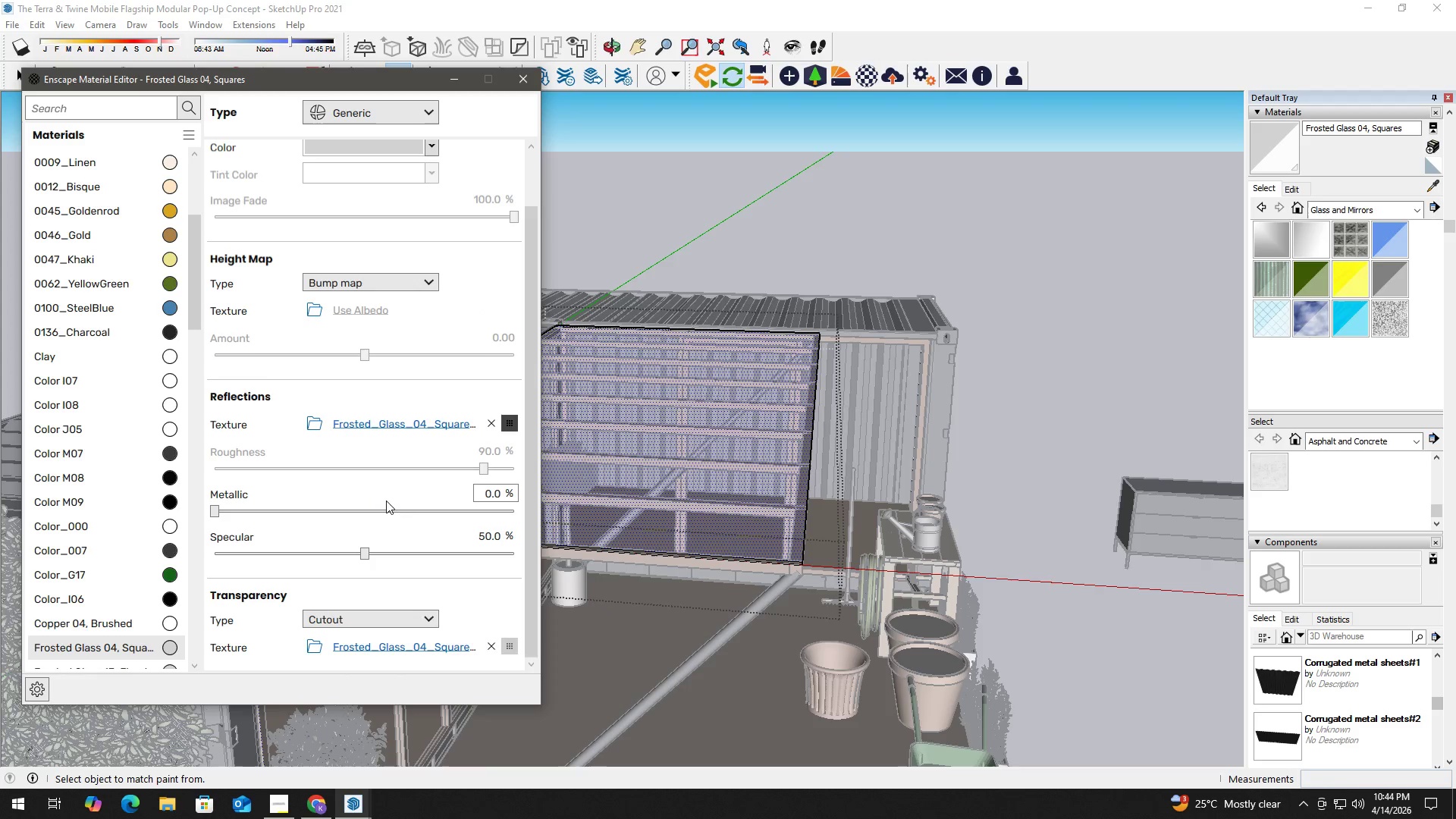 
key(Alt+Tab)
 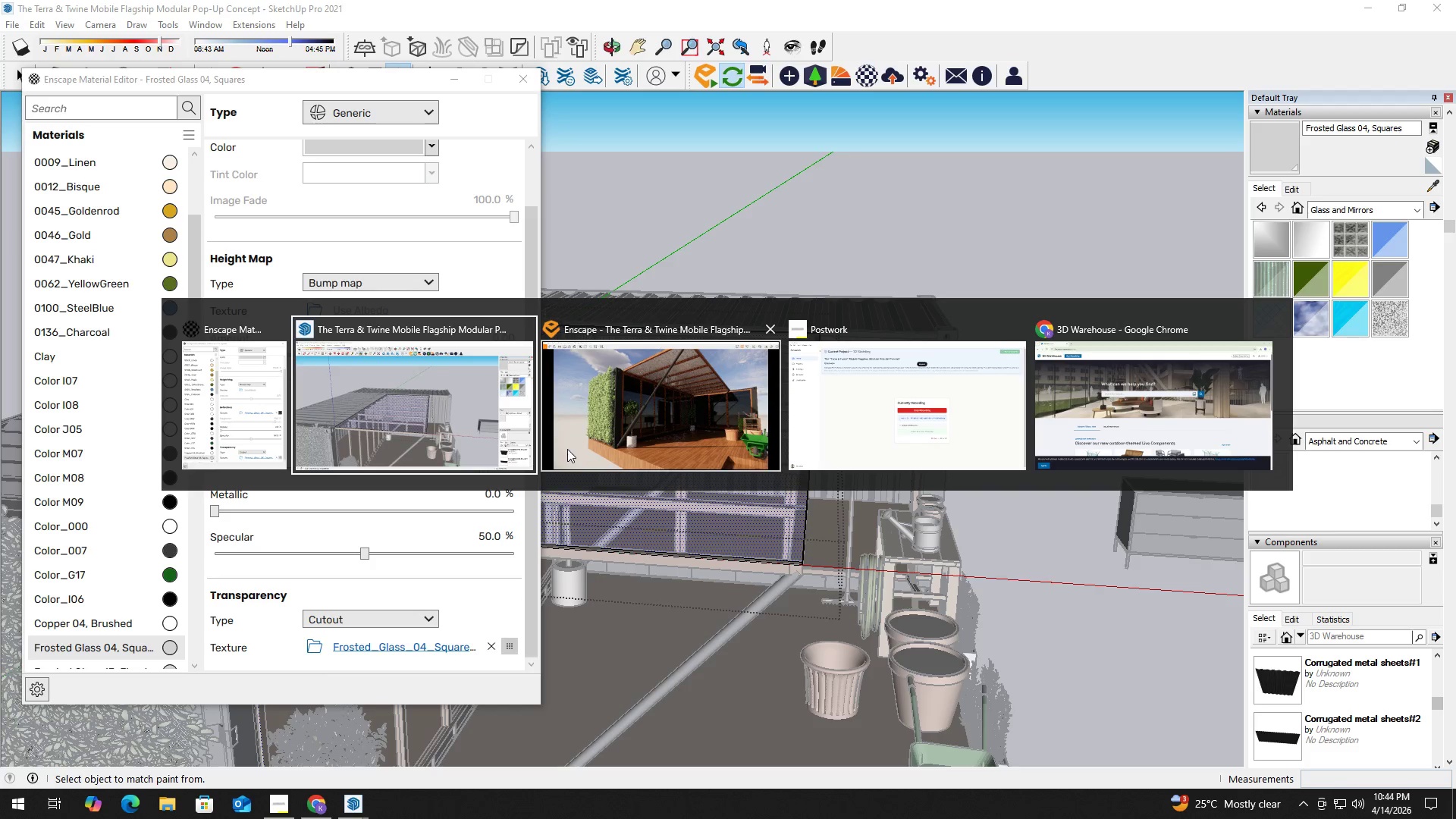 
key(Alt+Tab)
 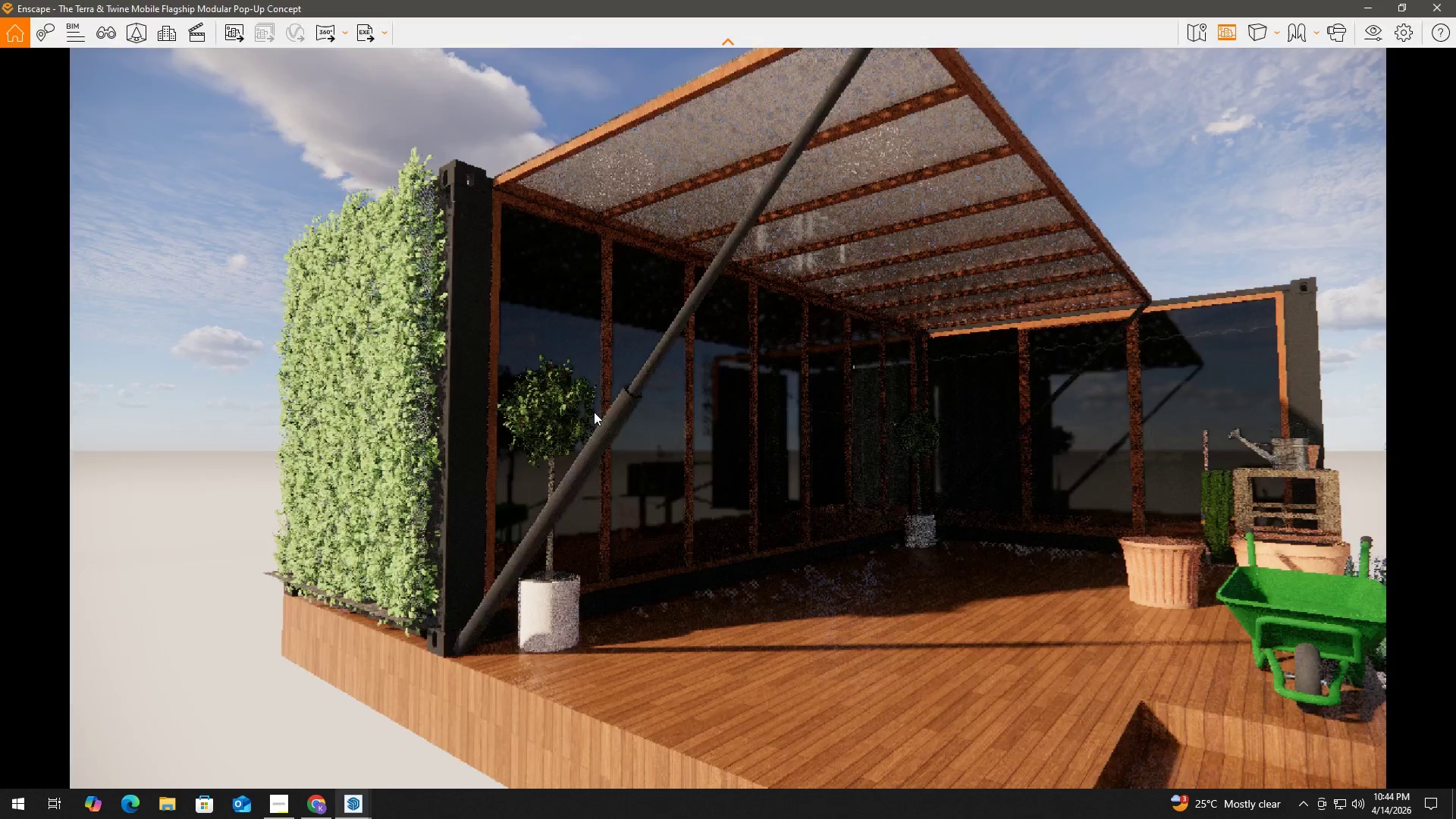 
key(Alt+Tab)
 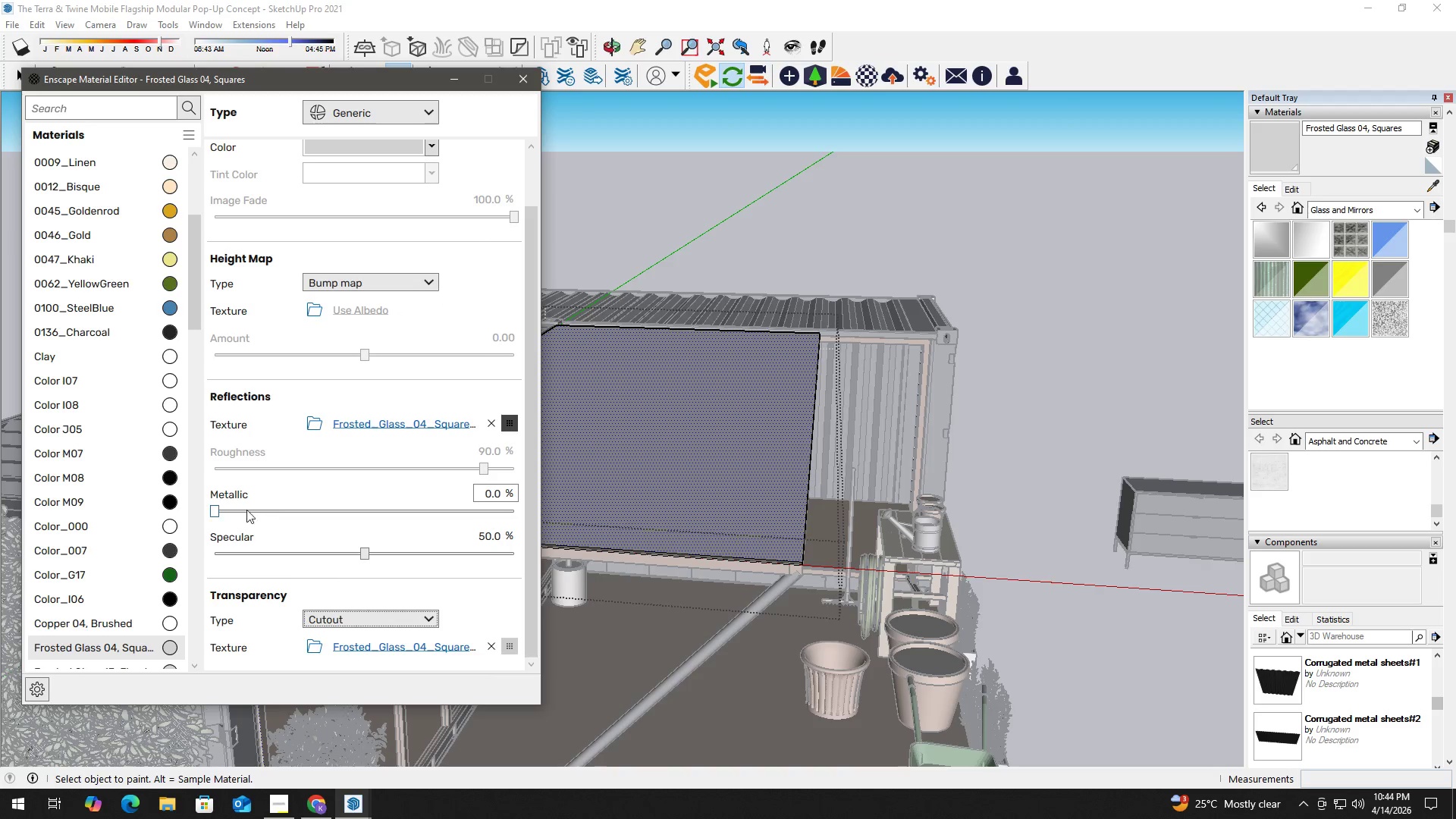 
left_click_drag(start_coordinate=[213, 505], to_coordinate=[365, 510])
 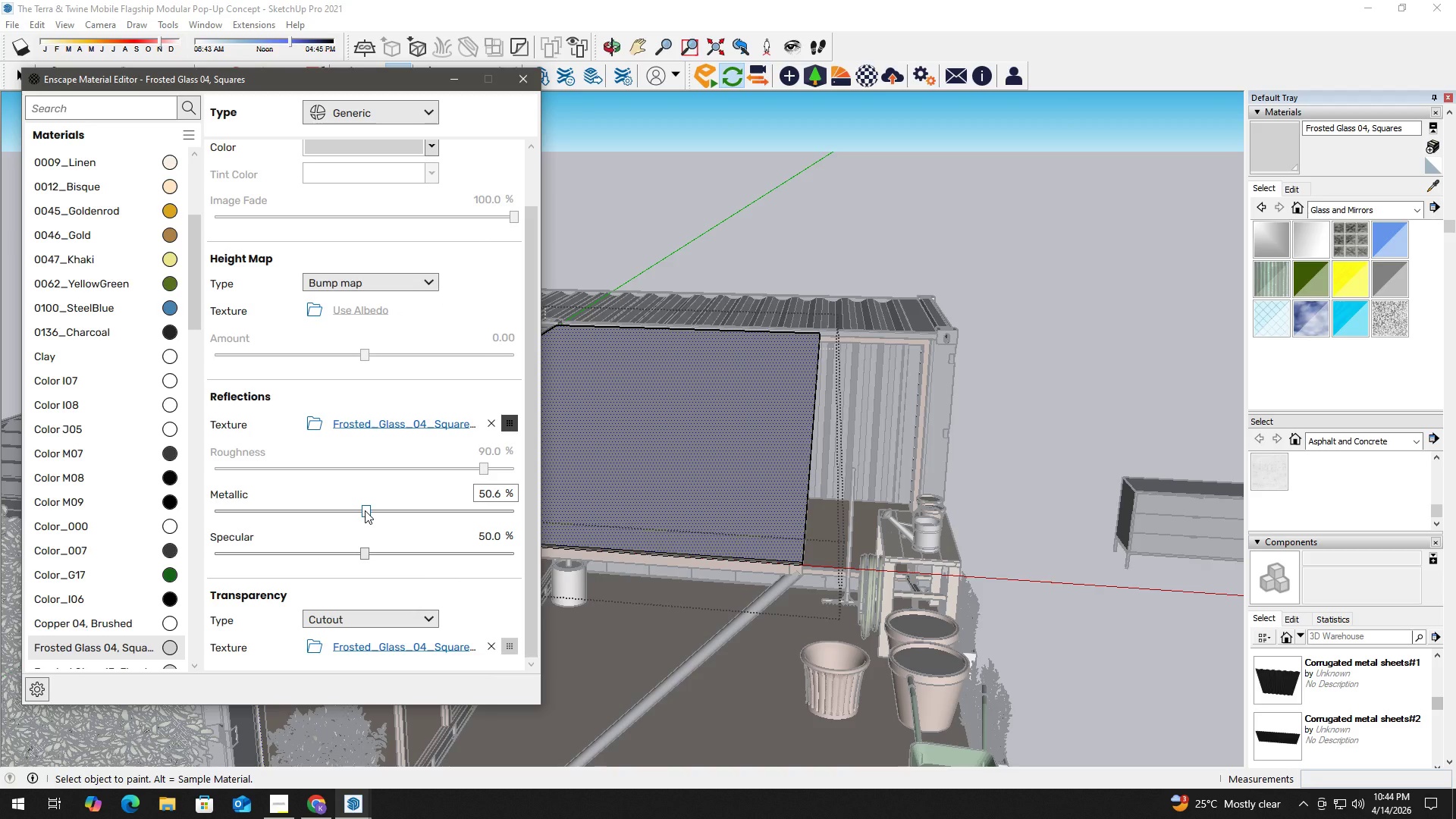 
left_click_drag(start_coordinate=[365, 510], to_coordinate=[457, 510])
 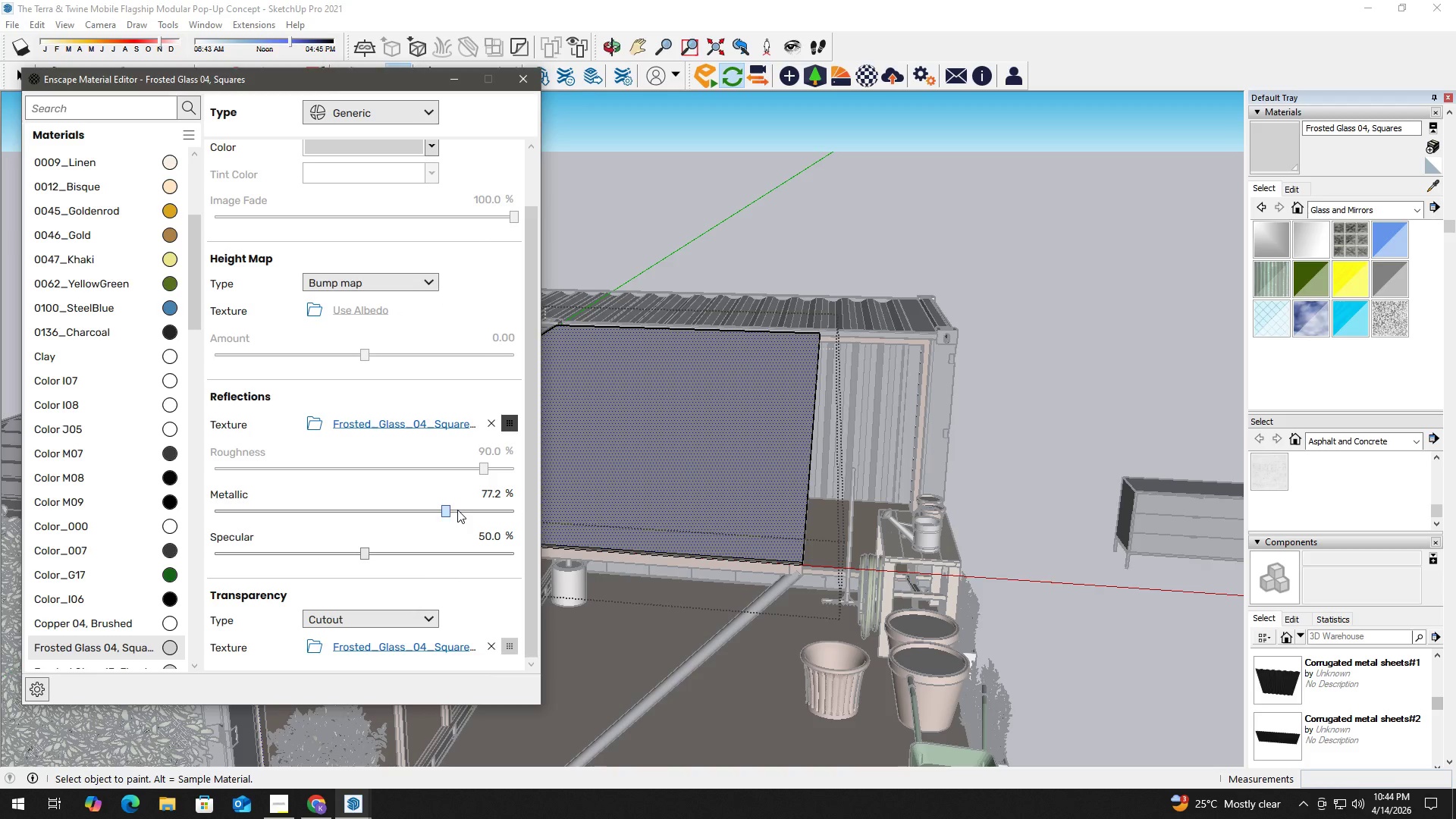 
key(Alt+Tab)
 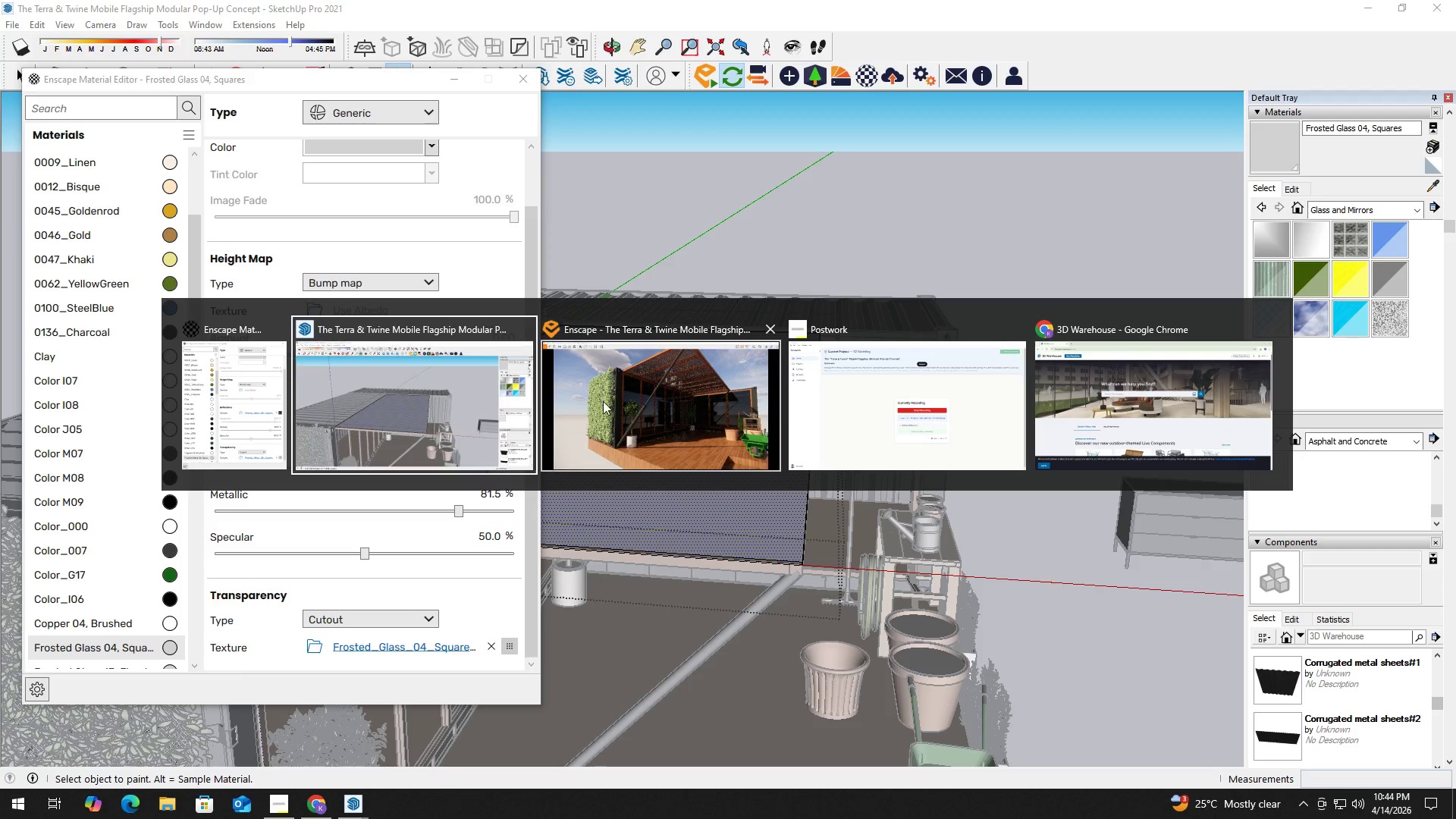 
left_click([636, 406])
 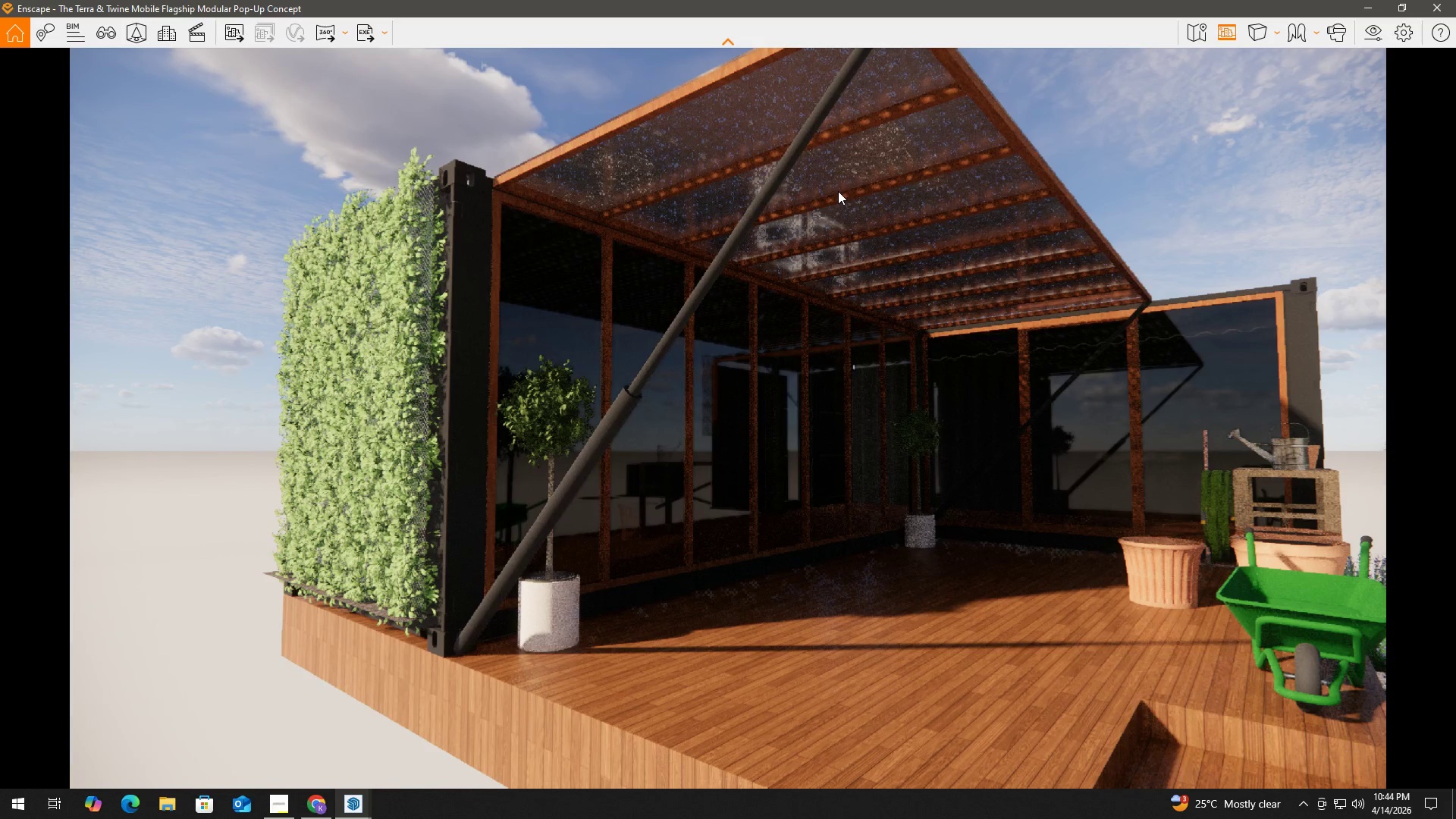 
left_click_drag(start_coordinate=[830, 193], to_coordinate=[837, 191])
 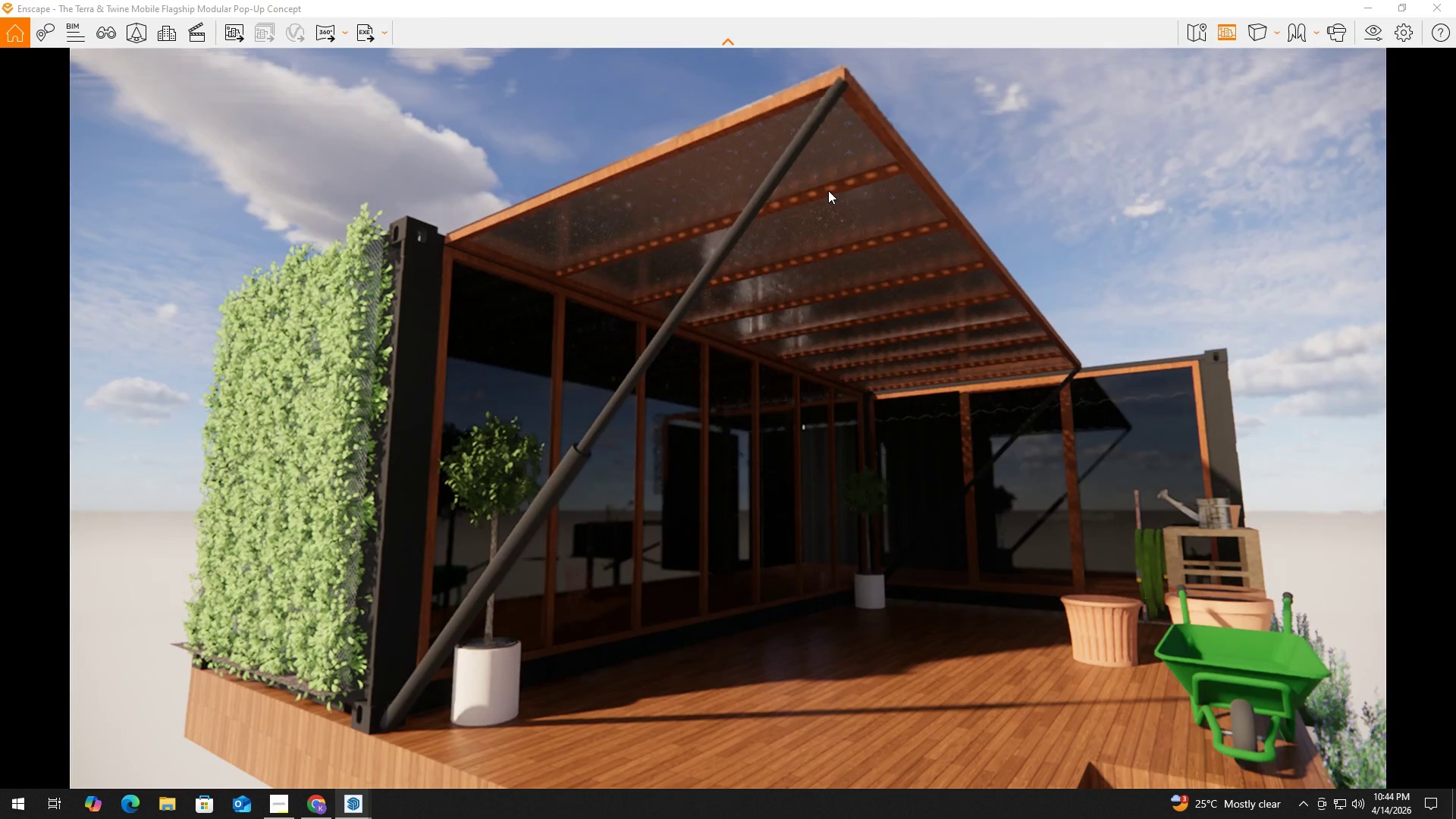 
key(Alt+Tab)
 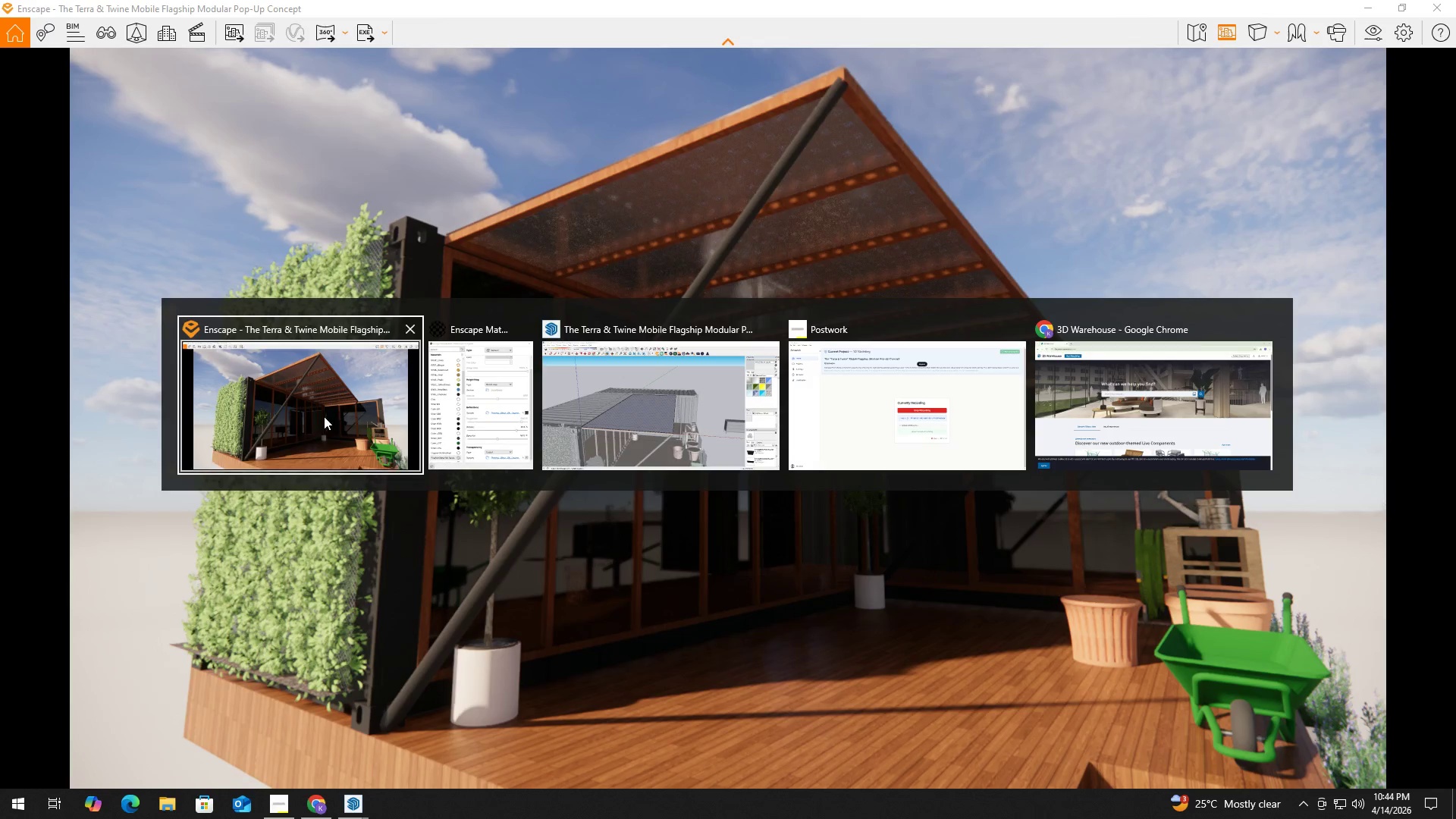 
left_click([617, 420])
 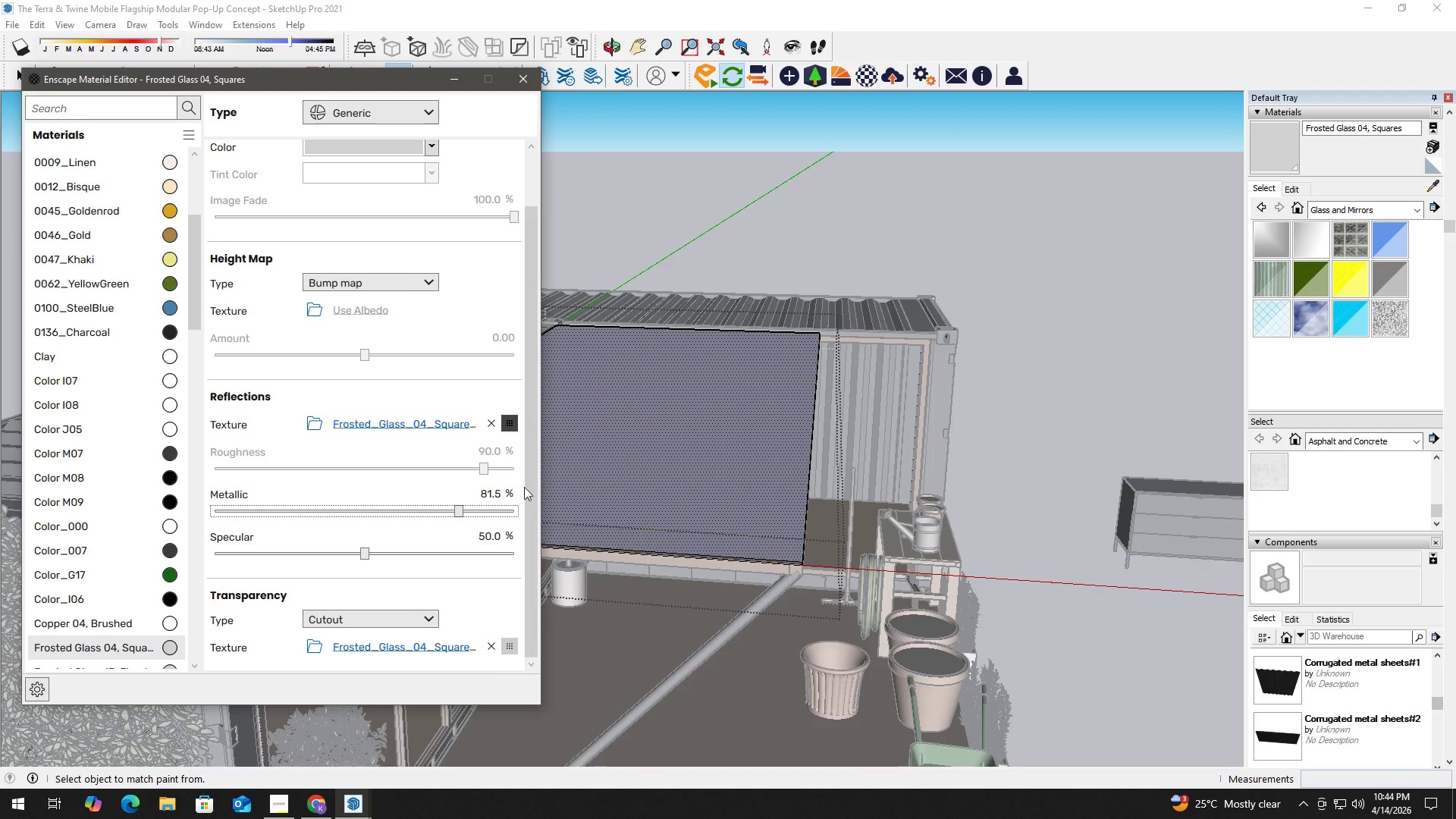 
left_click_drag(start_coordinate=[532, 485], to_coordinate=[526, 540])
 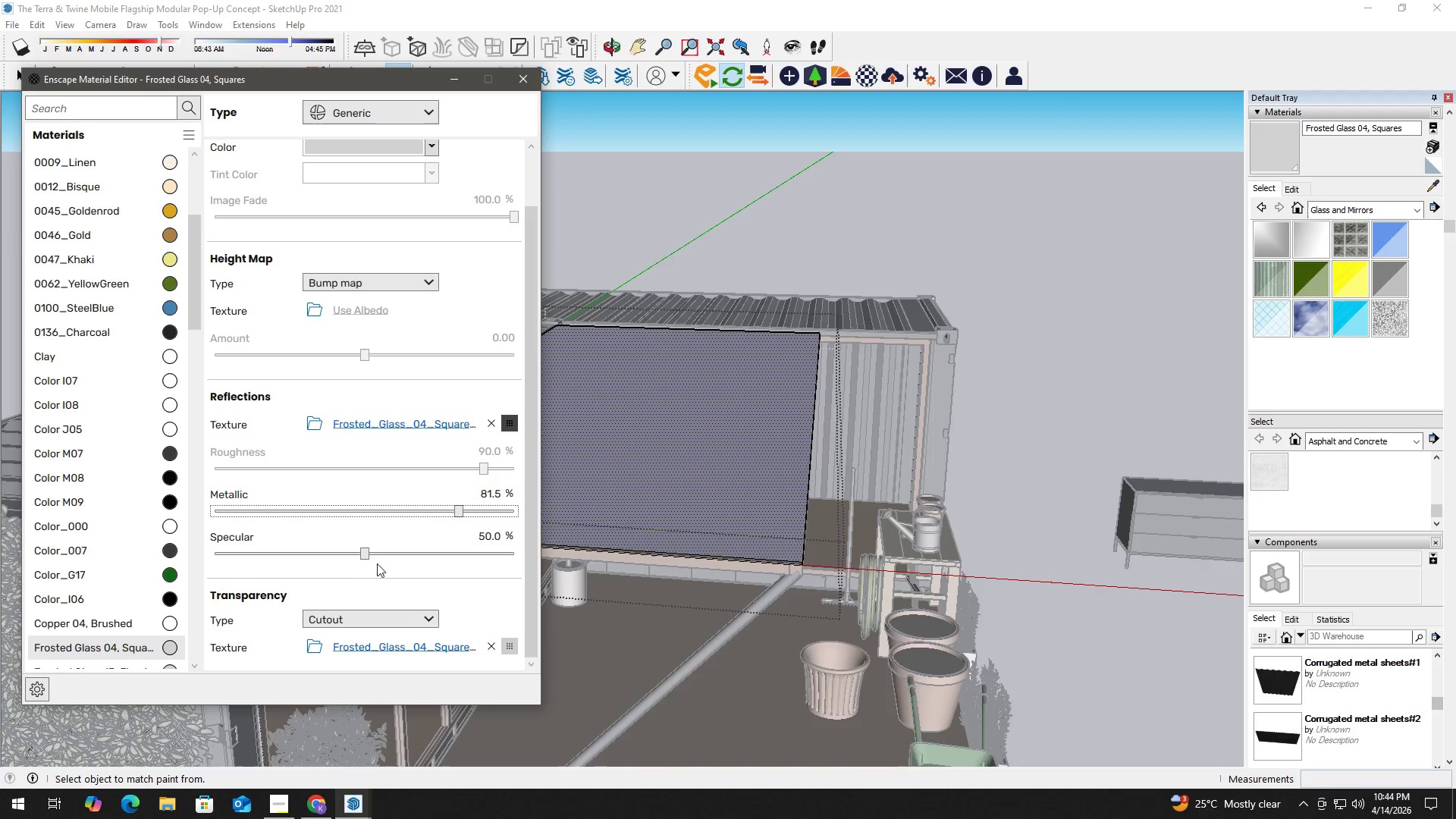 
left_click_drag(start_coordinate=[369, 551], to_coordinate=[516, 552])
 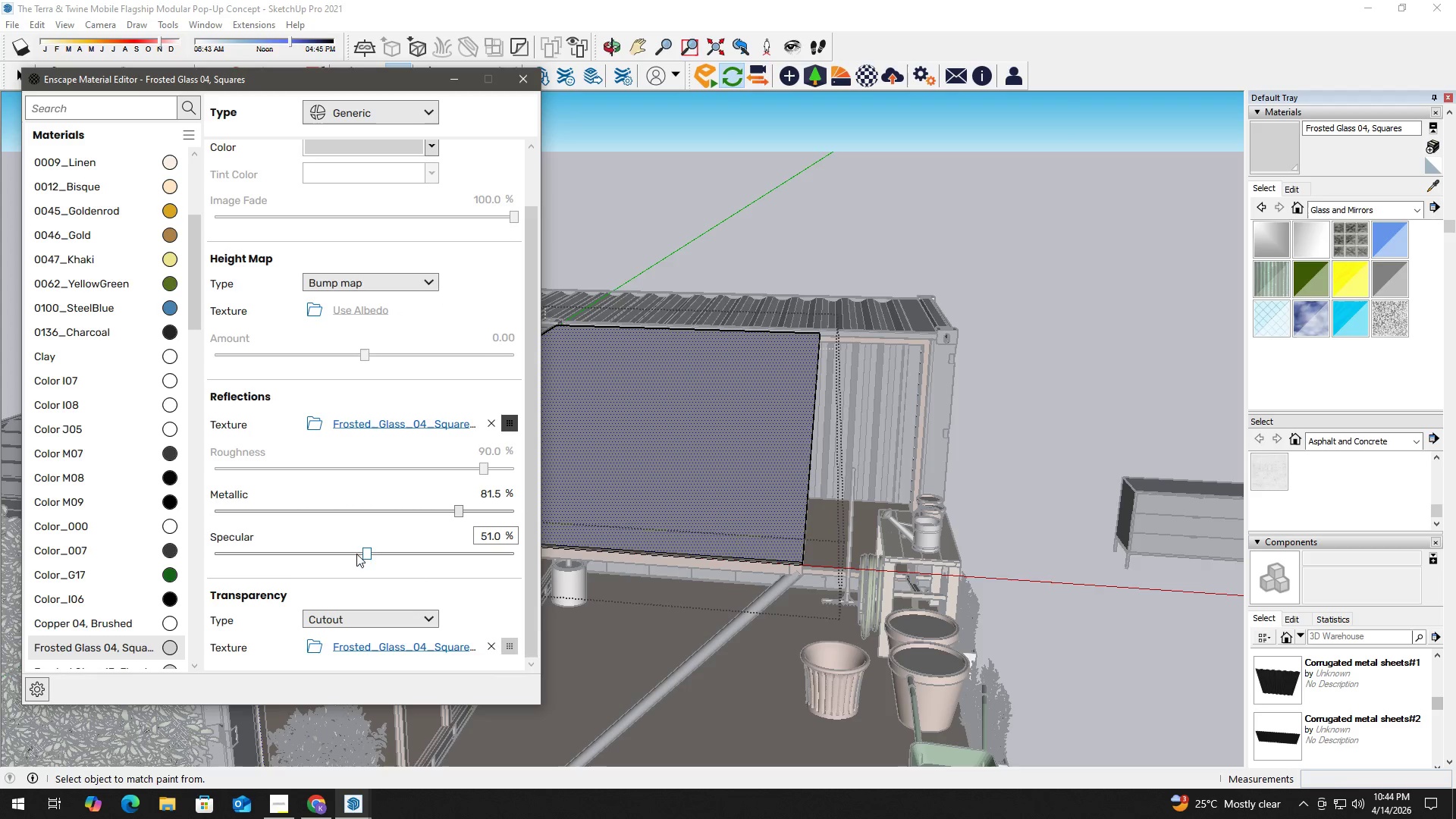 
left_click_drag(start_coordinate=[371, 555], to_coordinate=[515, 560])
 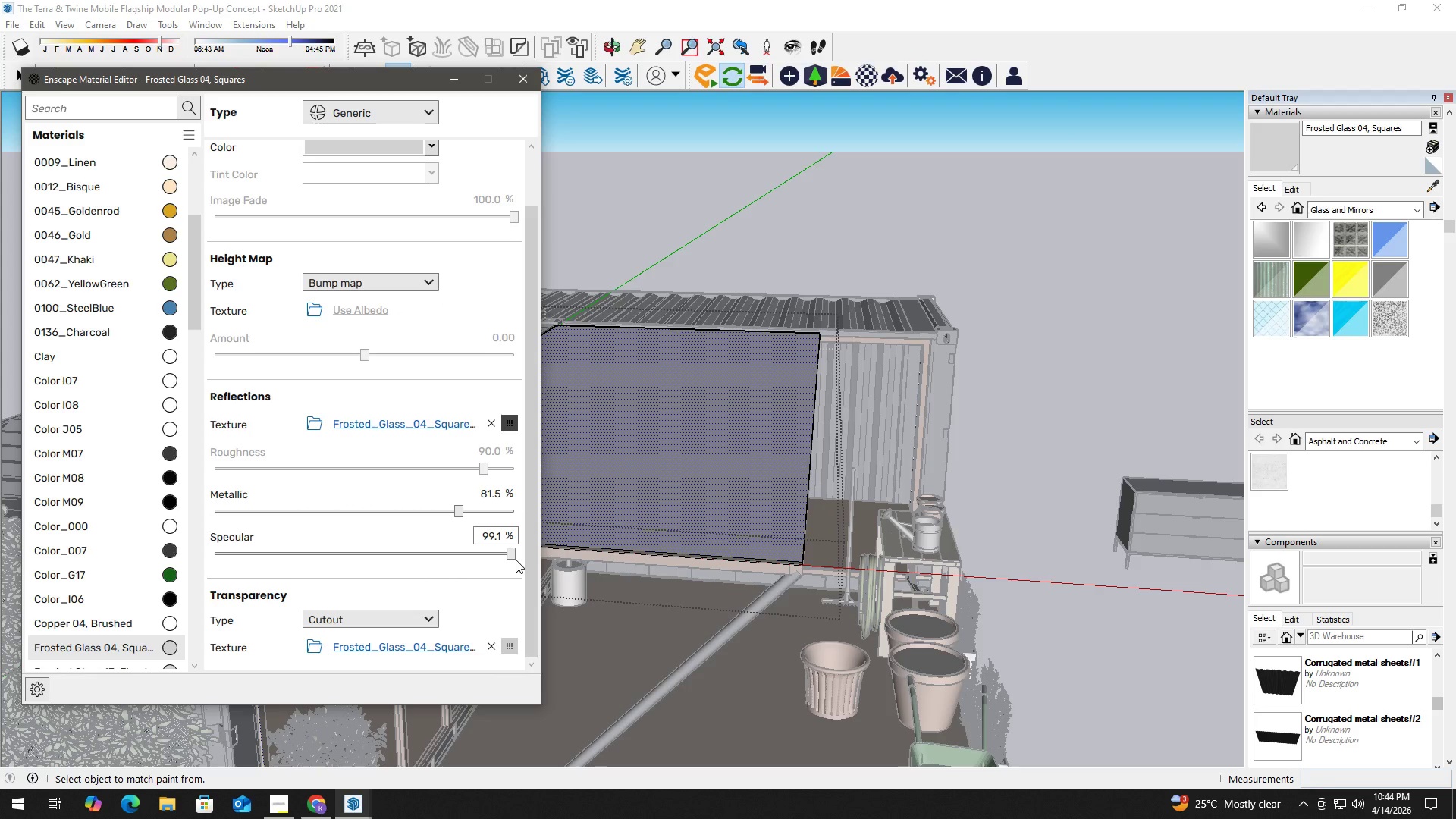 
key(Alt+AltLeft)
 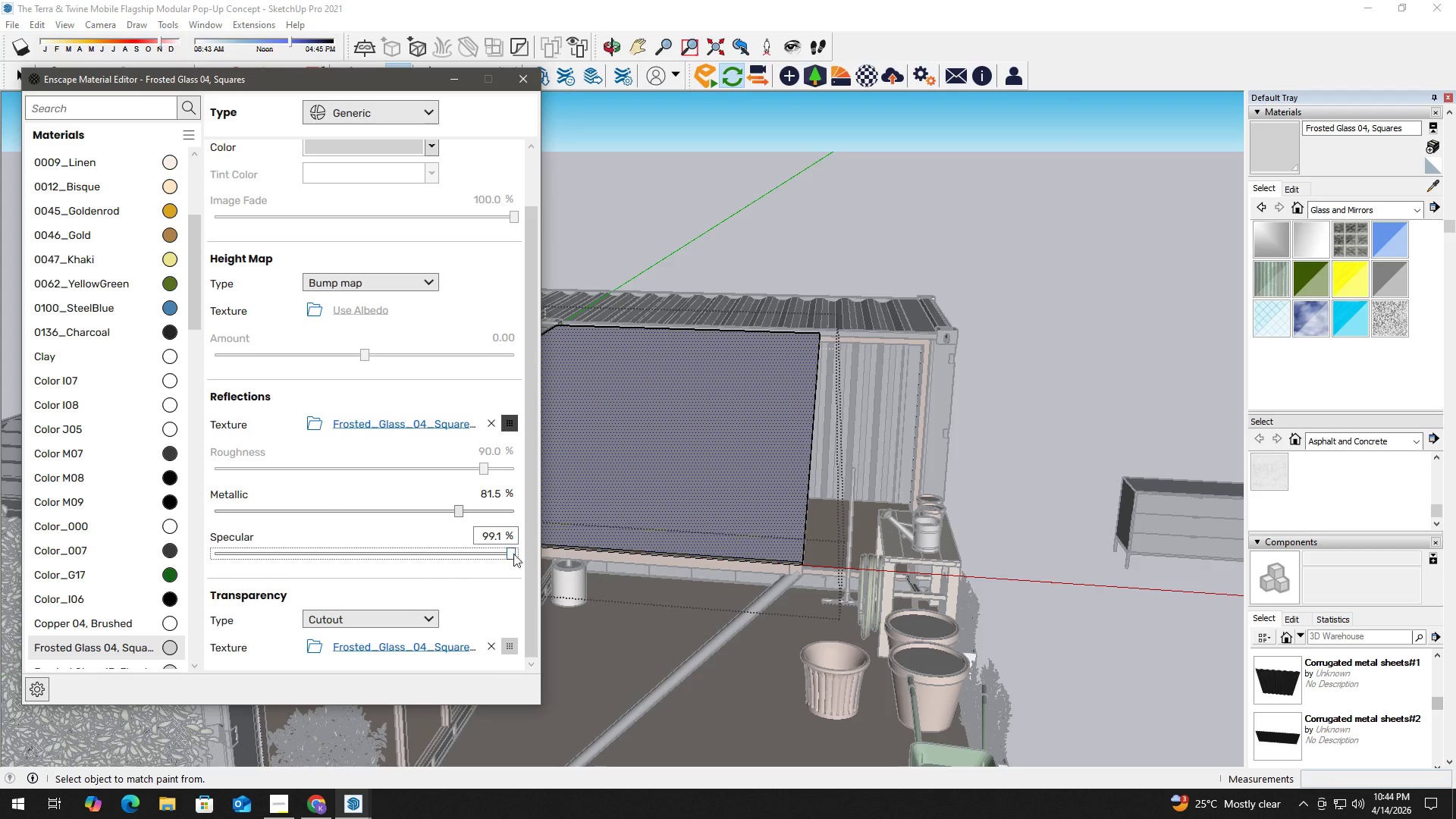 
key(Alt+Tab)
 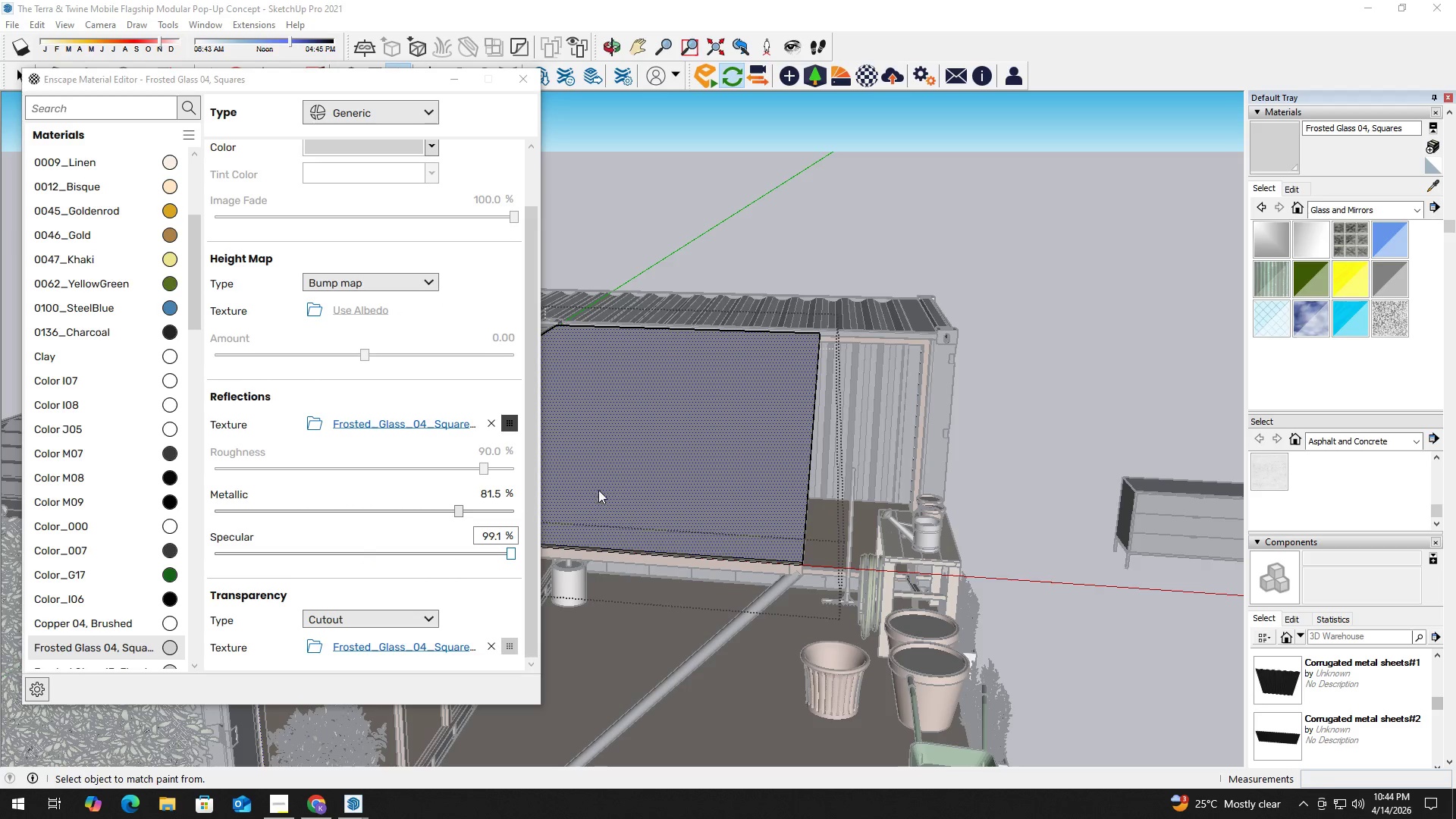 
key(Alt+Tab)
 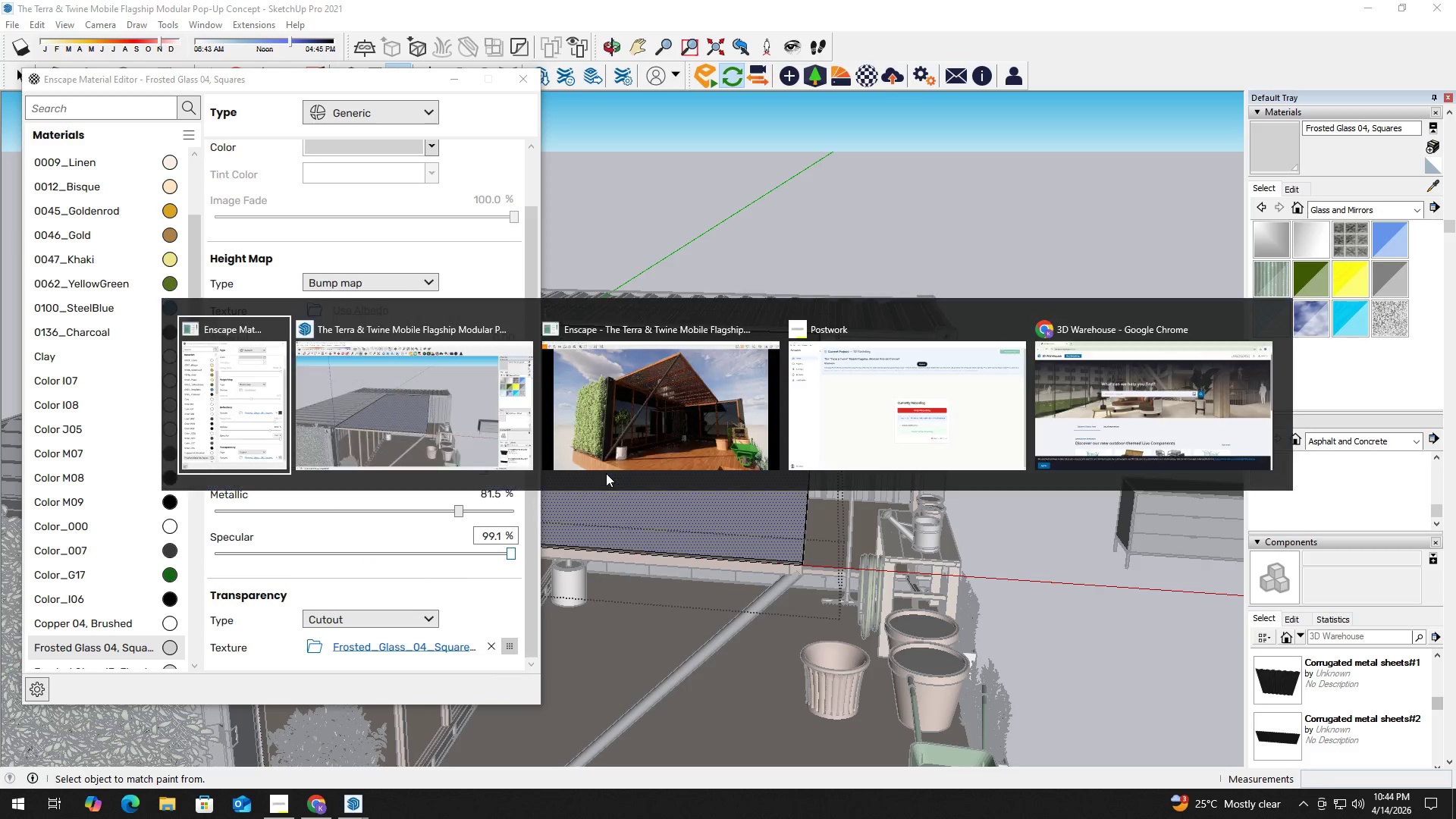 
key(Alt+Tab)
 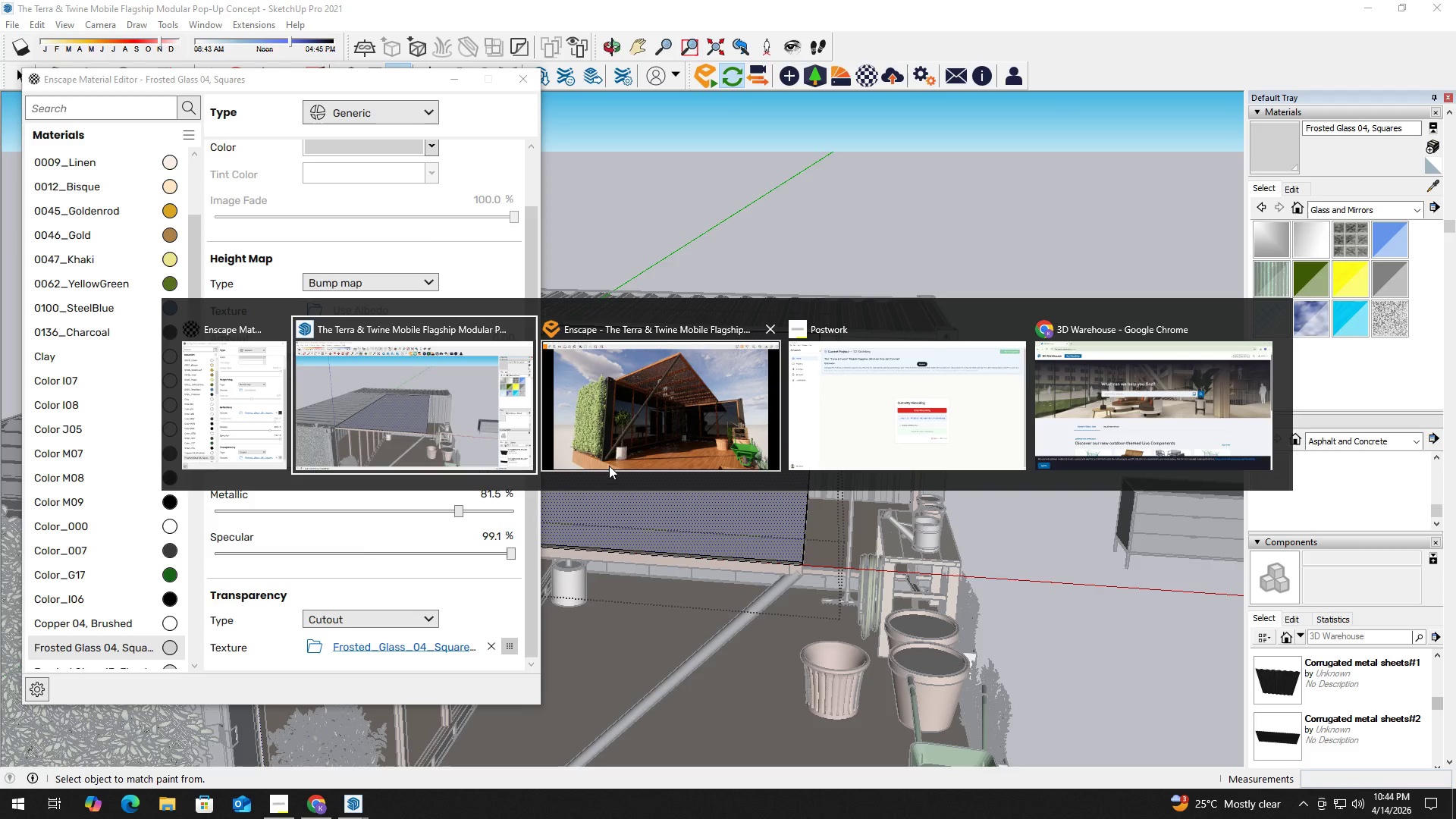 
key(Alt+Tab)
 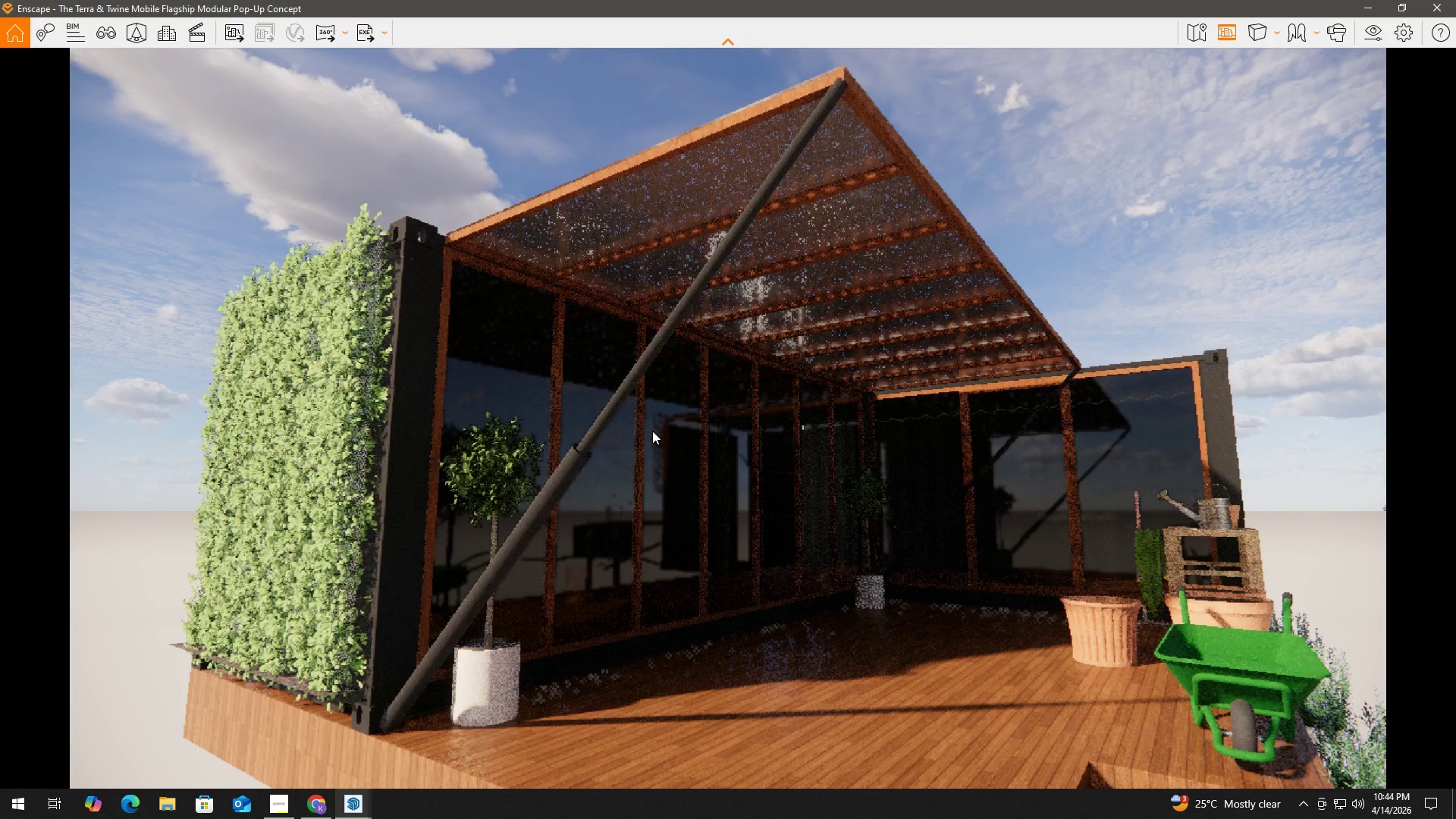 
key(Alt+Tab)
 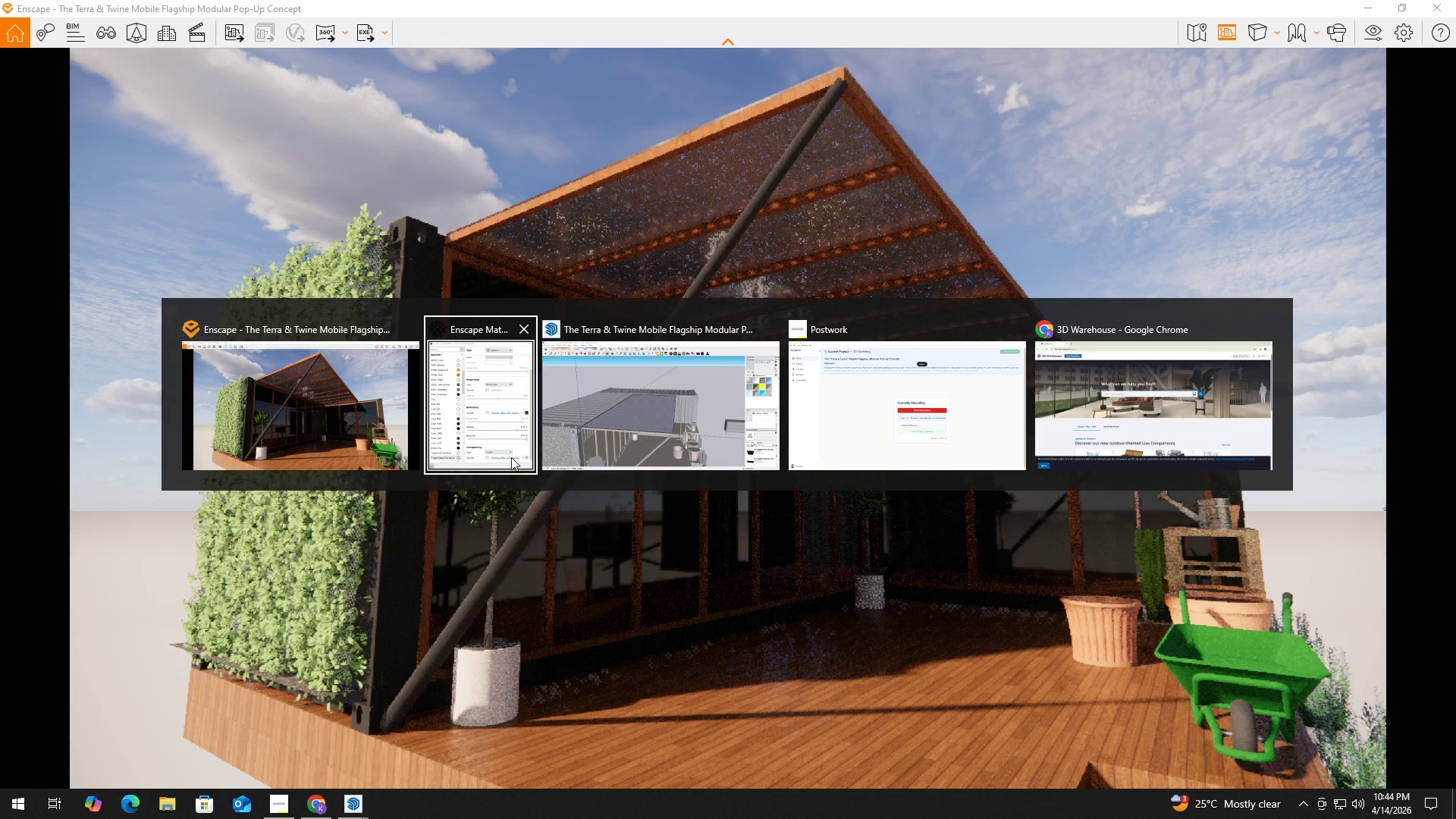 
left_click([617, 431])
 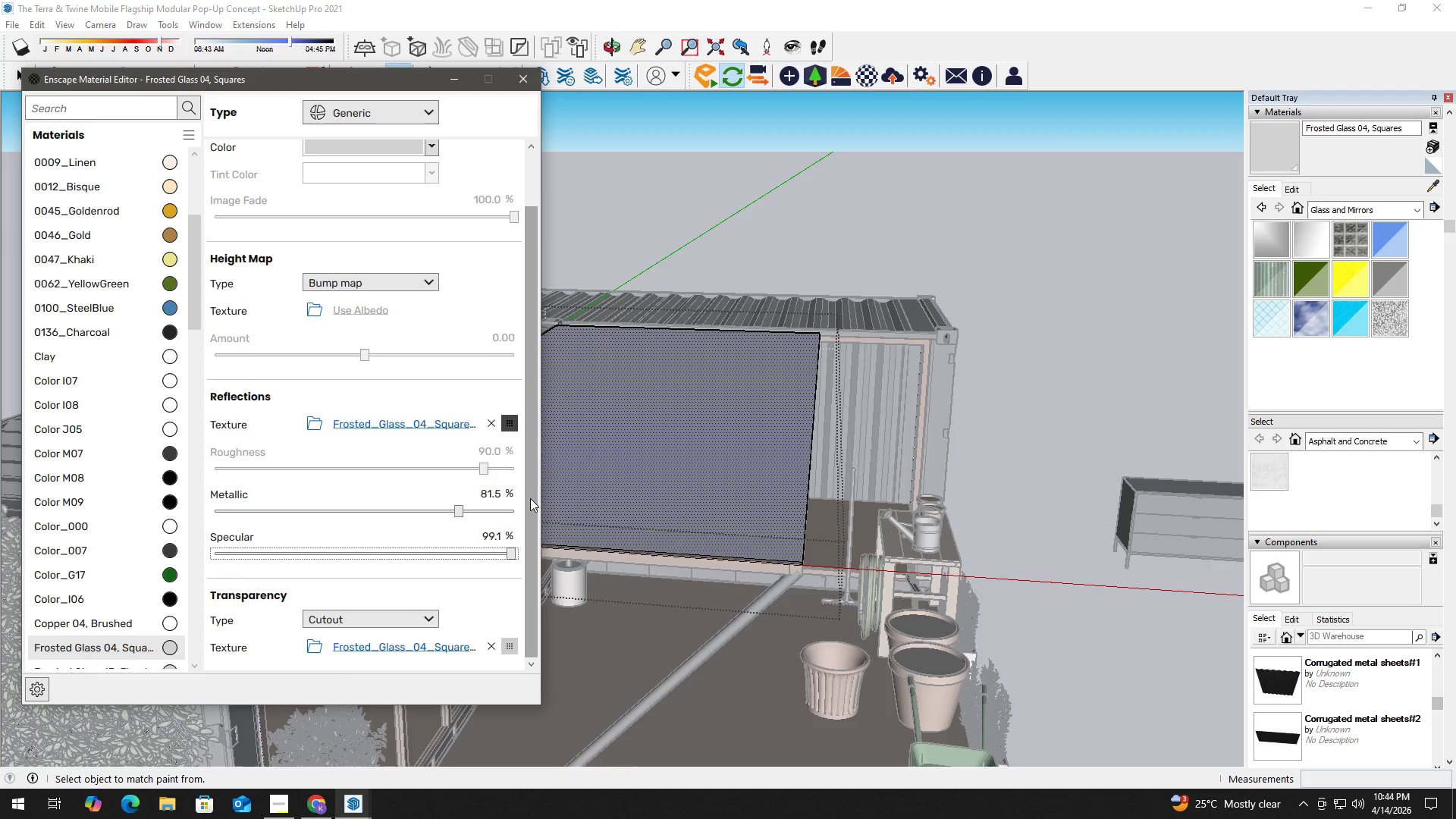 
left_click_drag(start_coordinate=[536, 498], to_coordinate=[529, 545])
 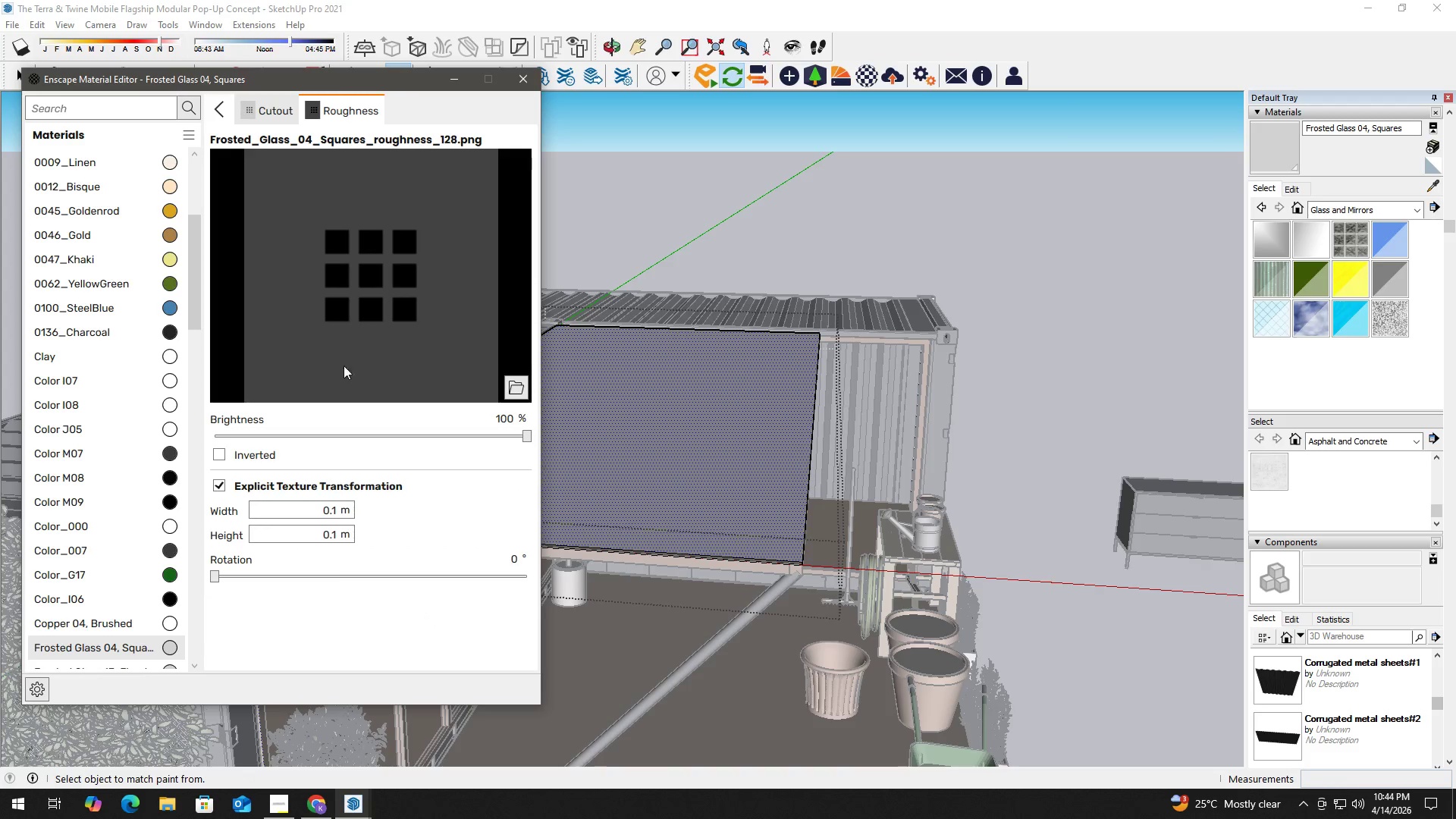 
left_click([224, 113])
 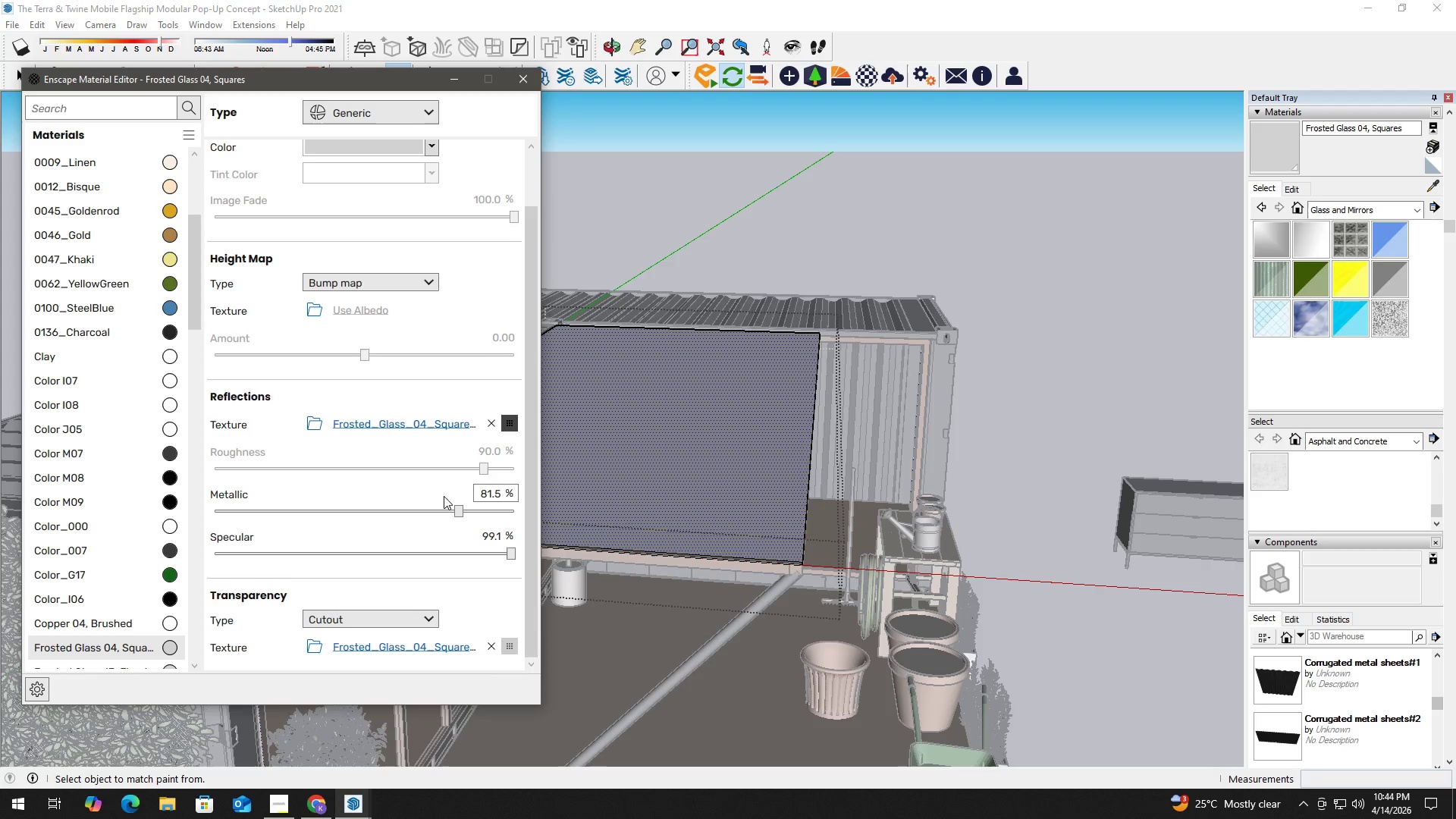 
left_click_drag(start_coordinate=[452, 513], to_coordinate=[334, 502])
 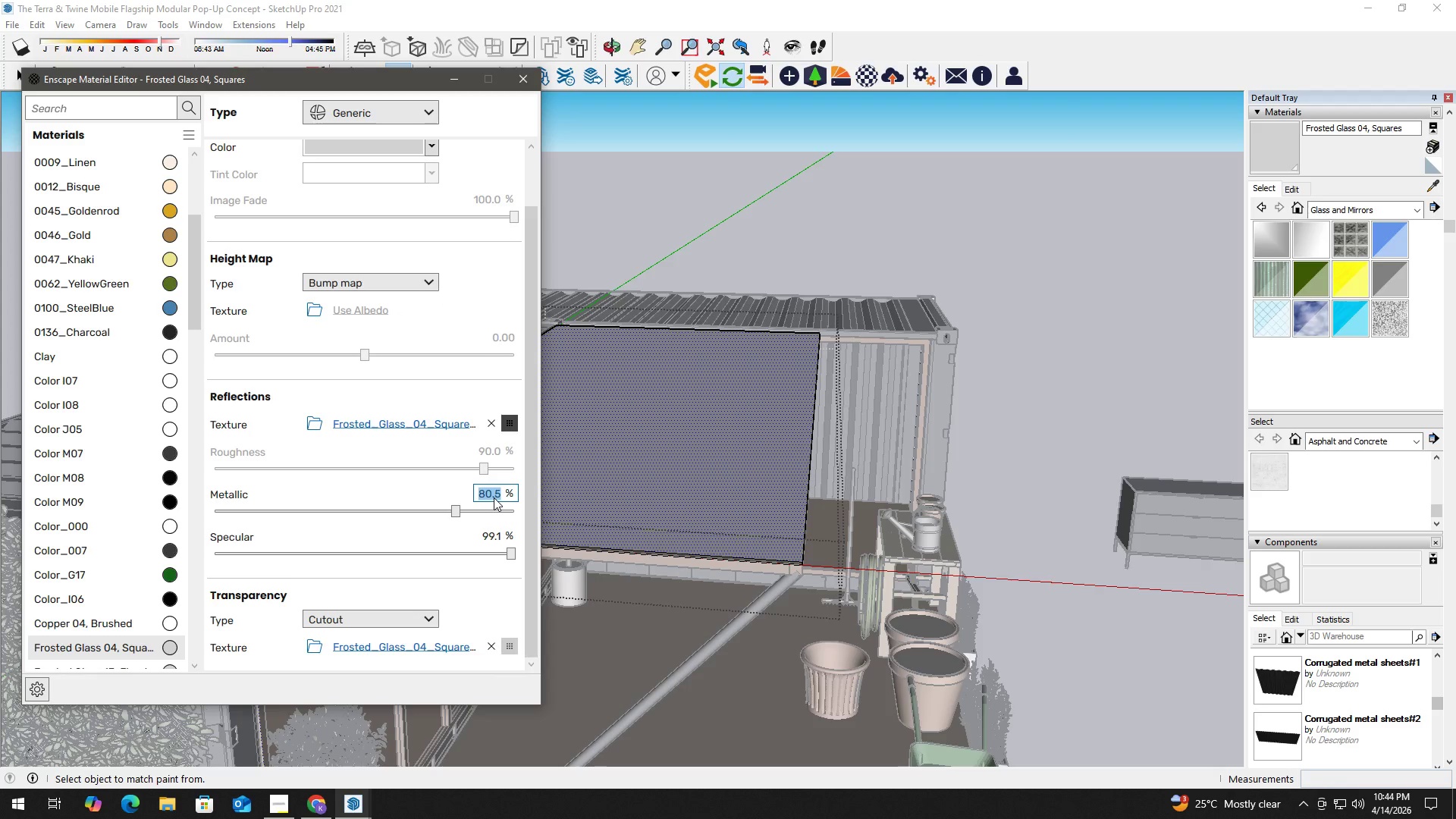 
key(Numpad5)
 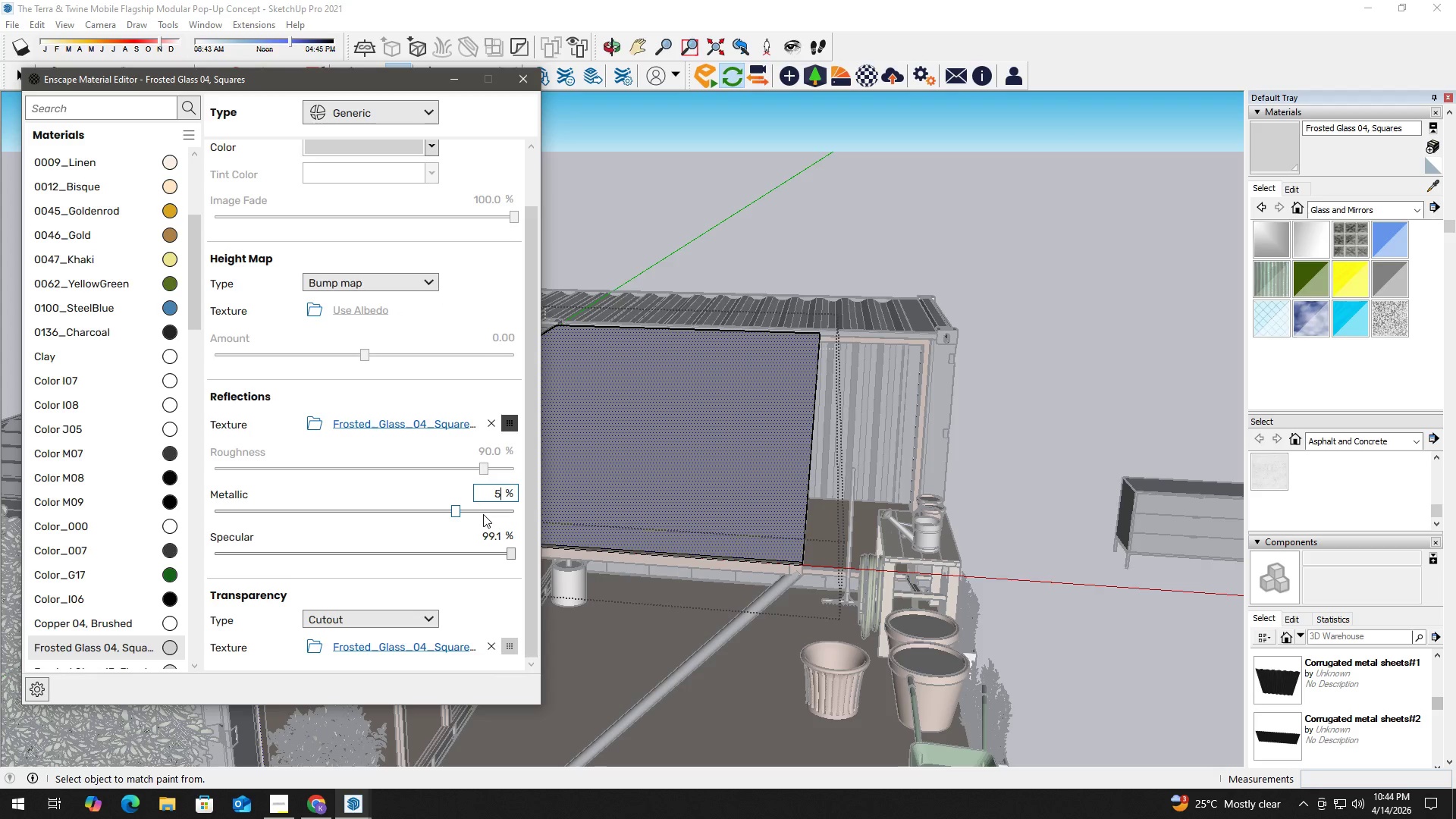 
key(Numpad0)
 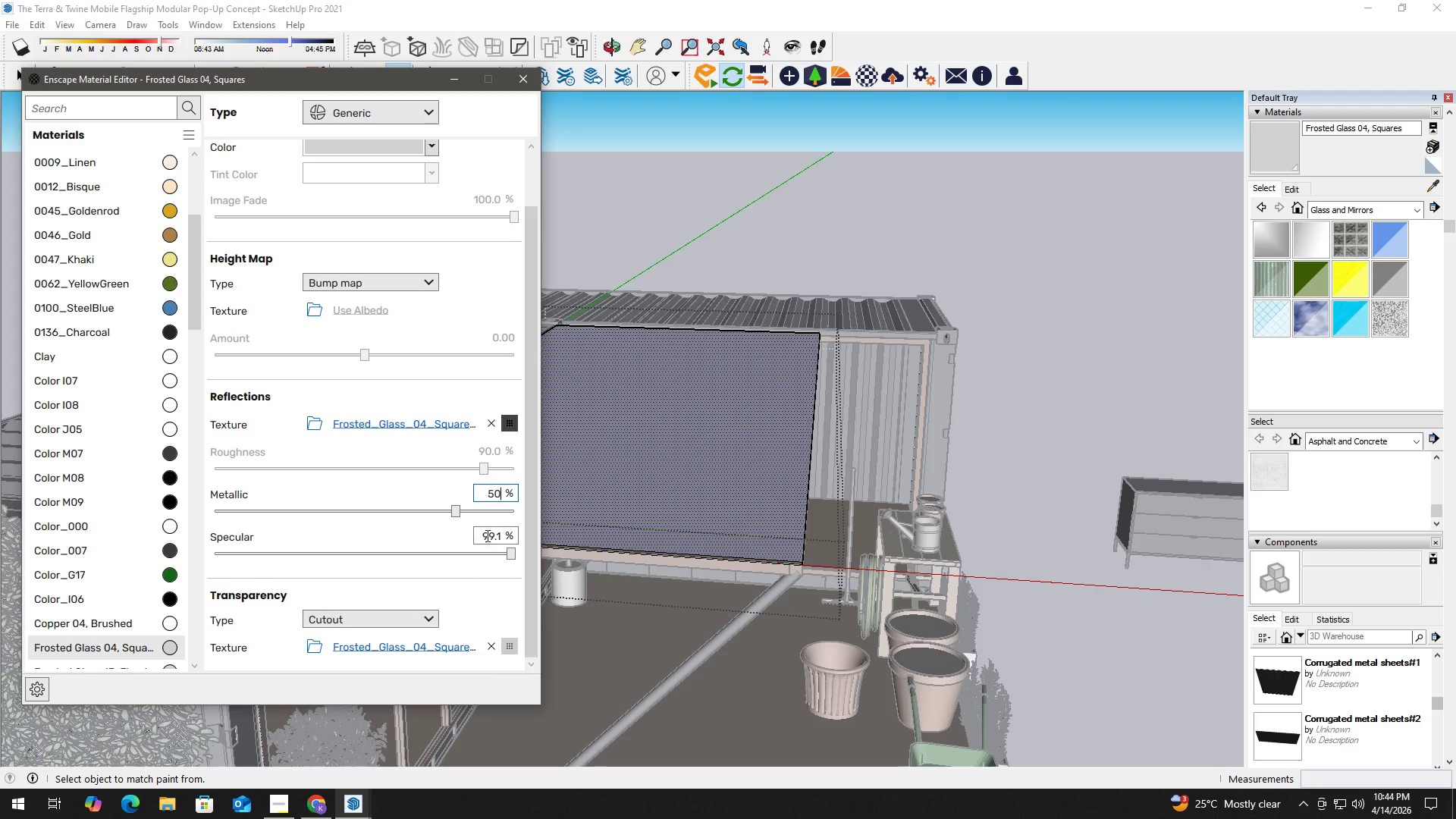 
left_click([490, 536])
 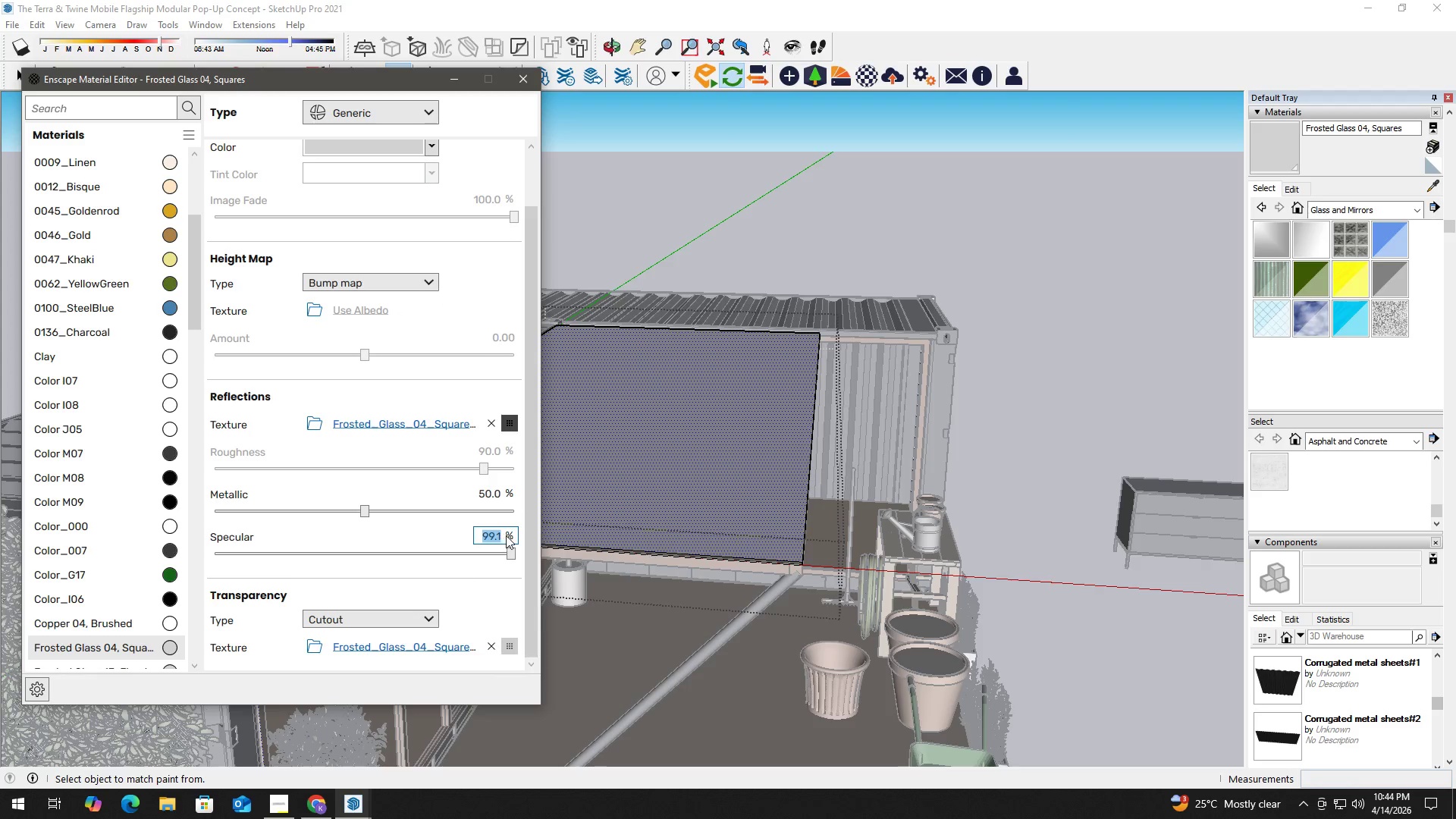 
key(Numpad5)
 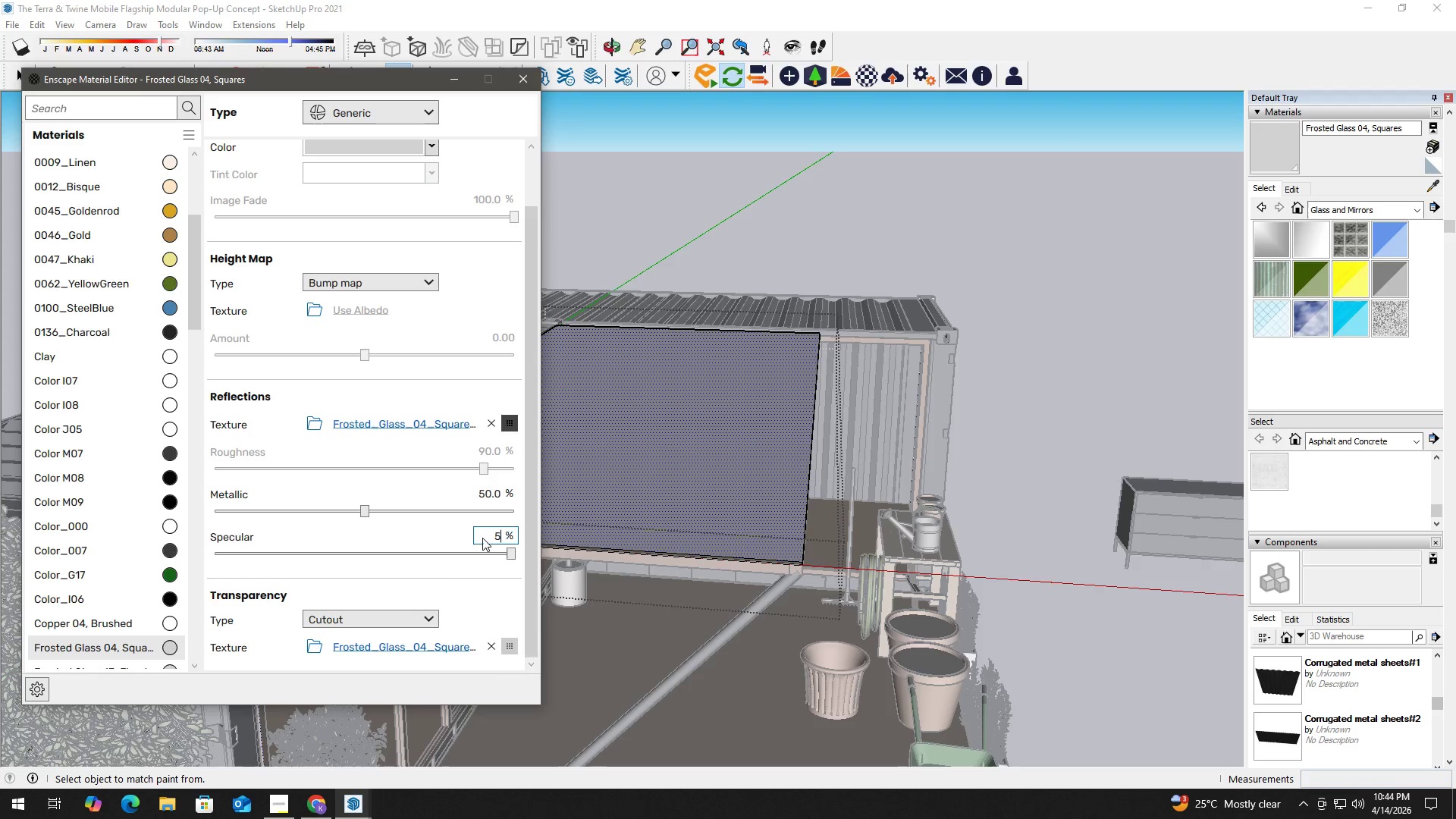 
key(Numpad0)
 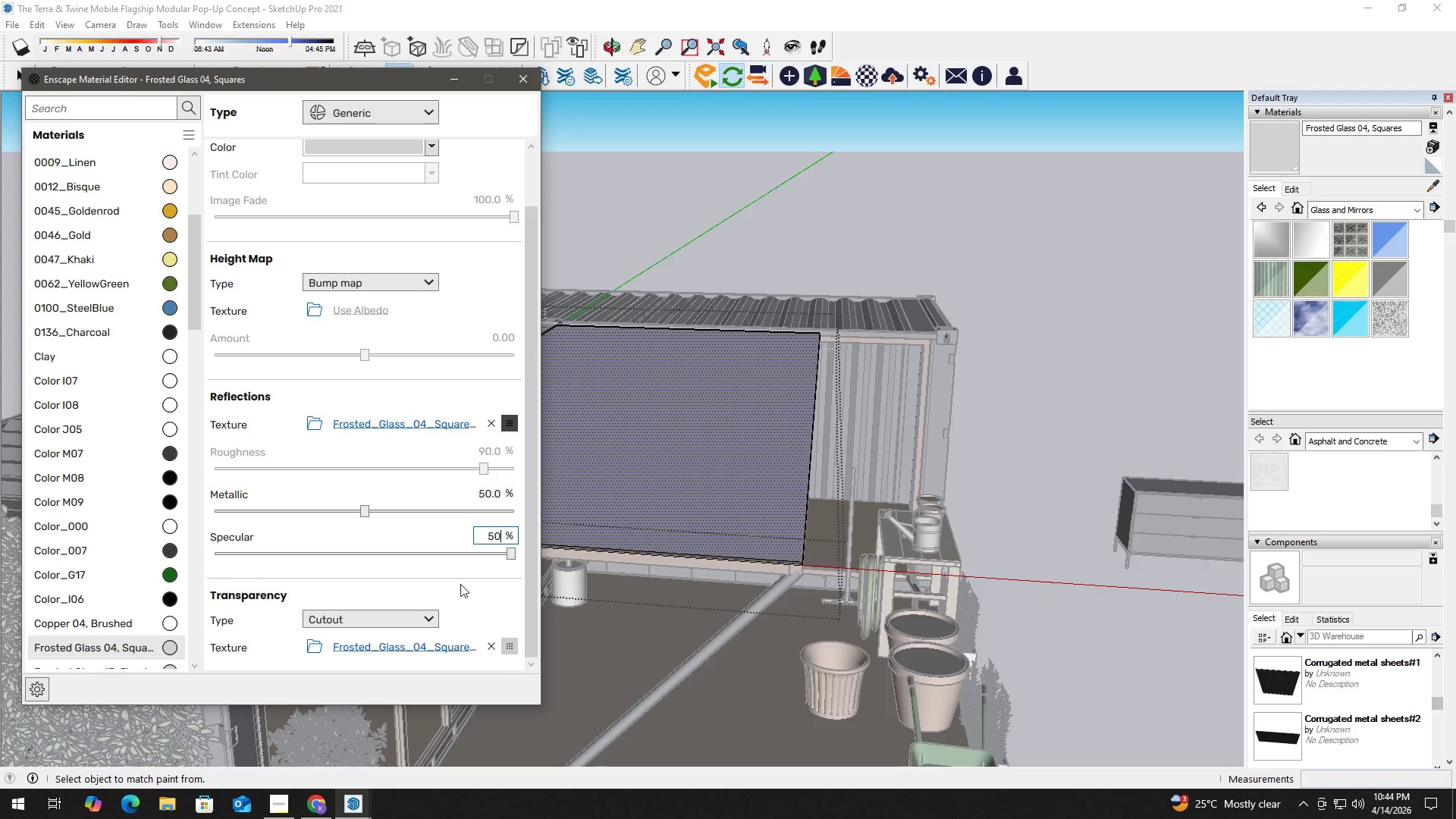 
left_click([463, 585])
 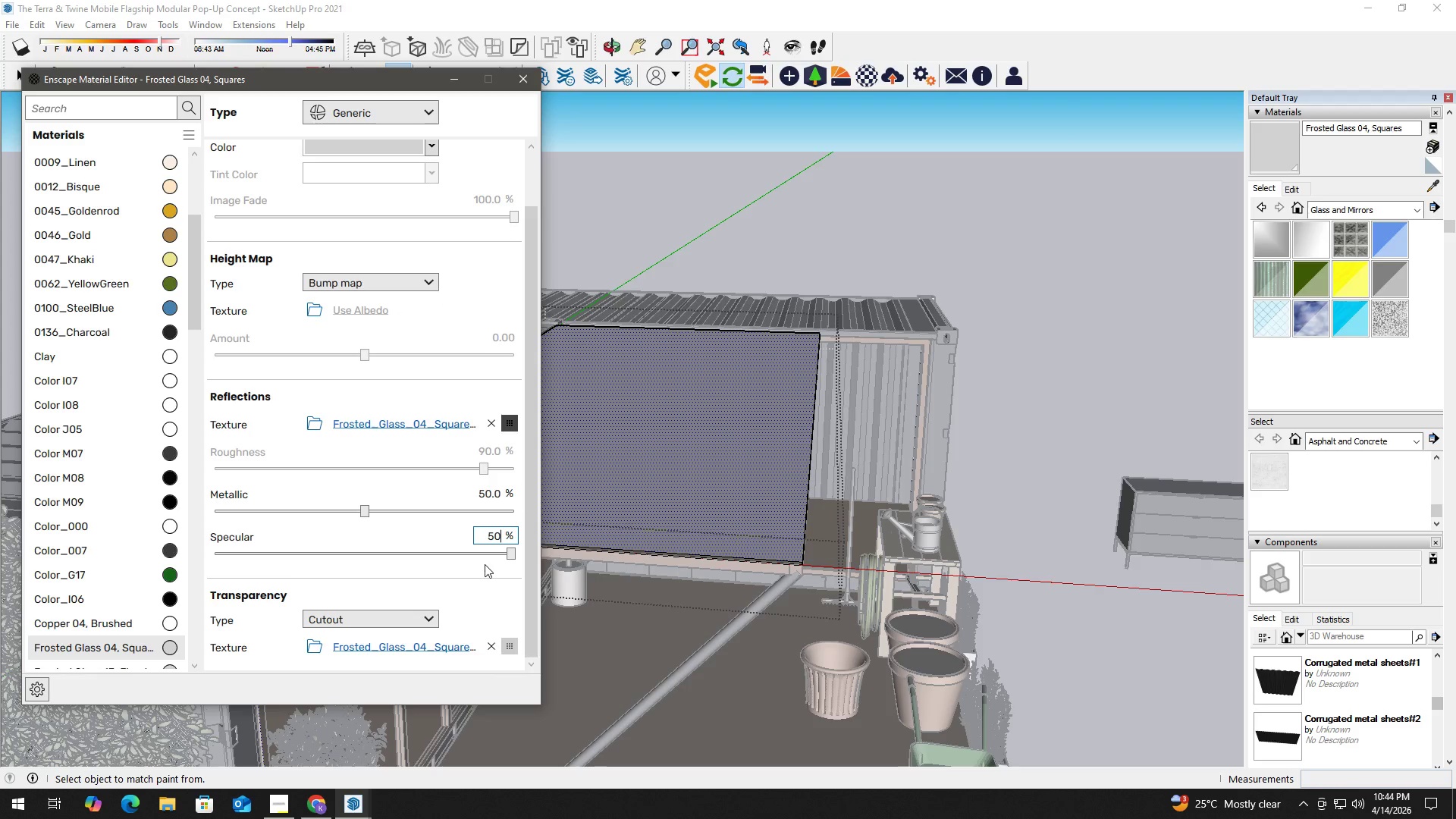 
key(Enter)
 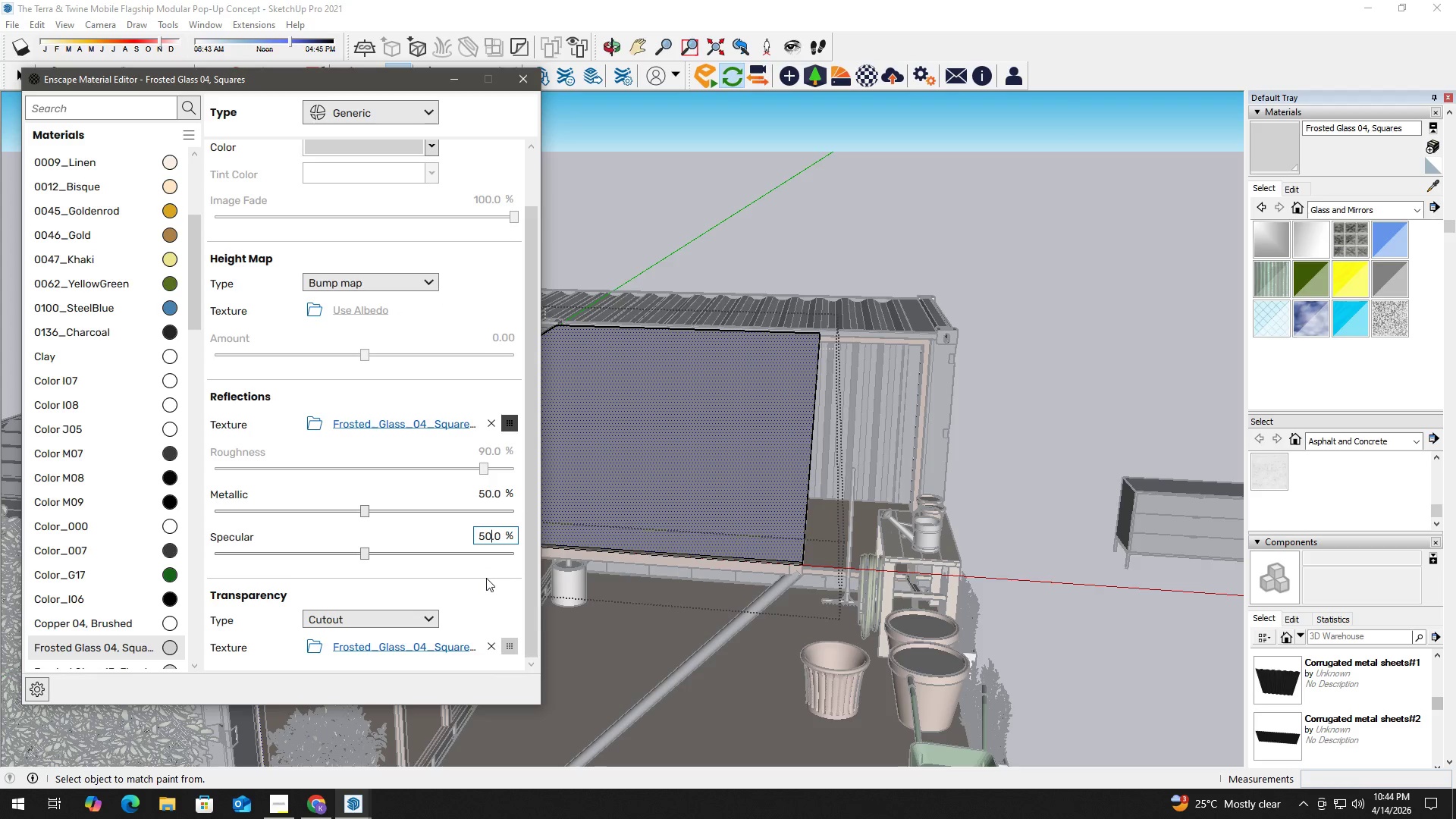 
left_click([486, 582])
 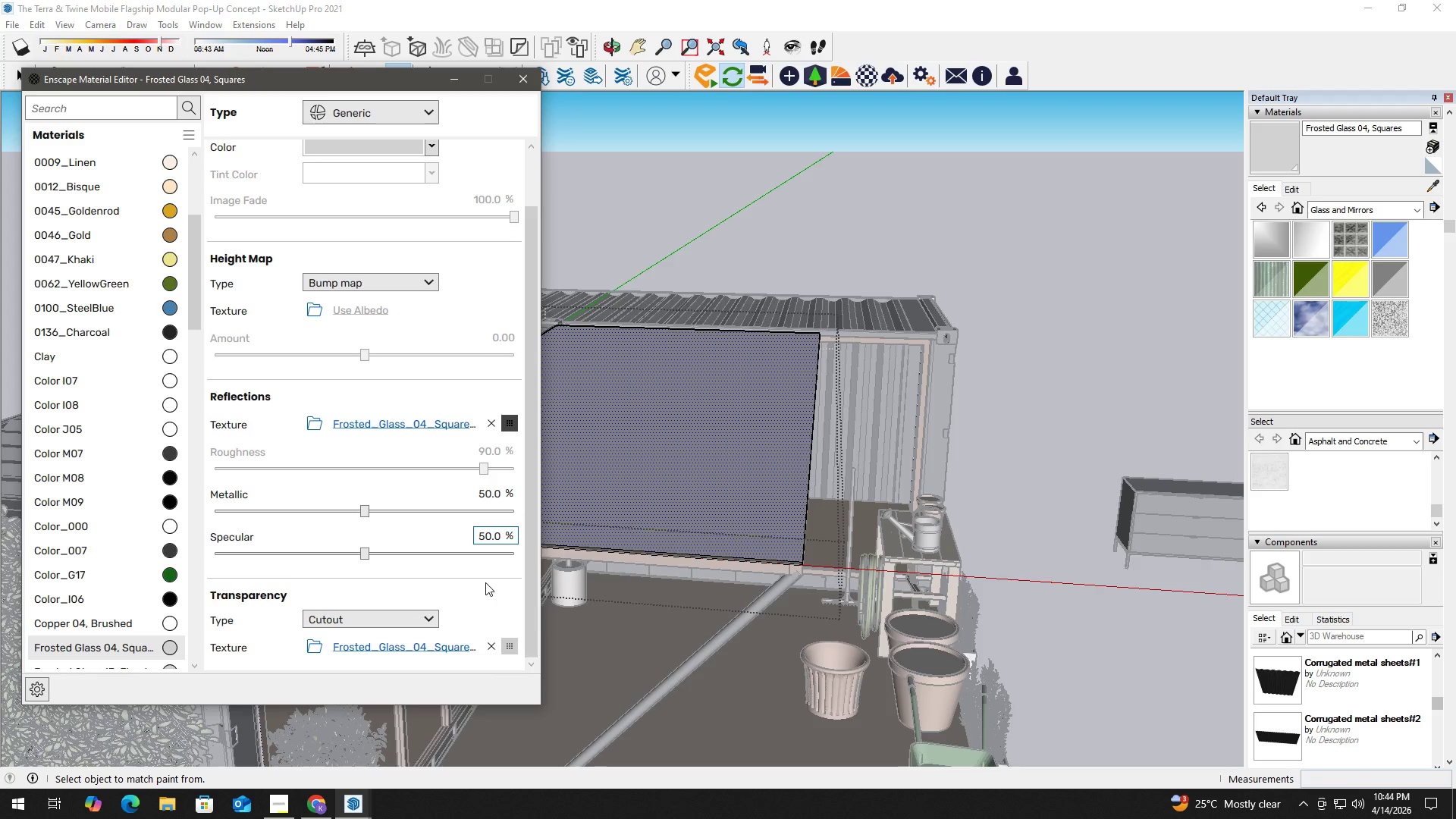 
key(Alt+Tab)
 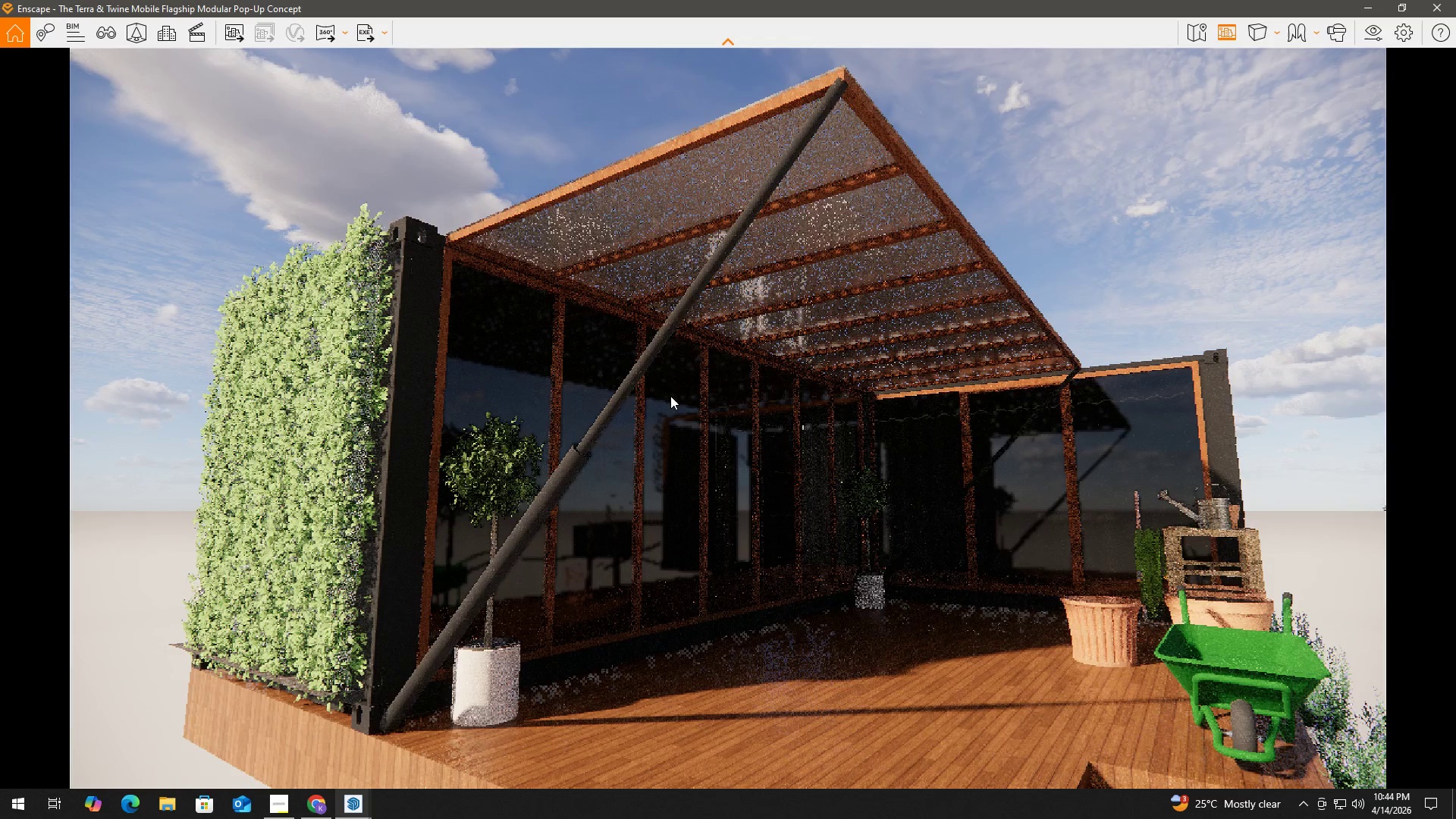 
key(Alt+Tab)
 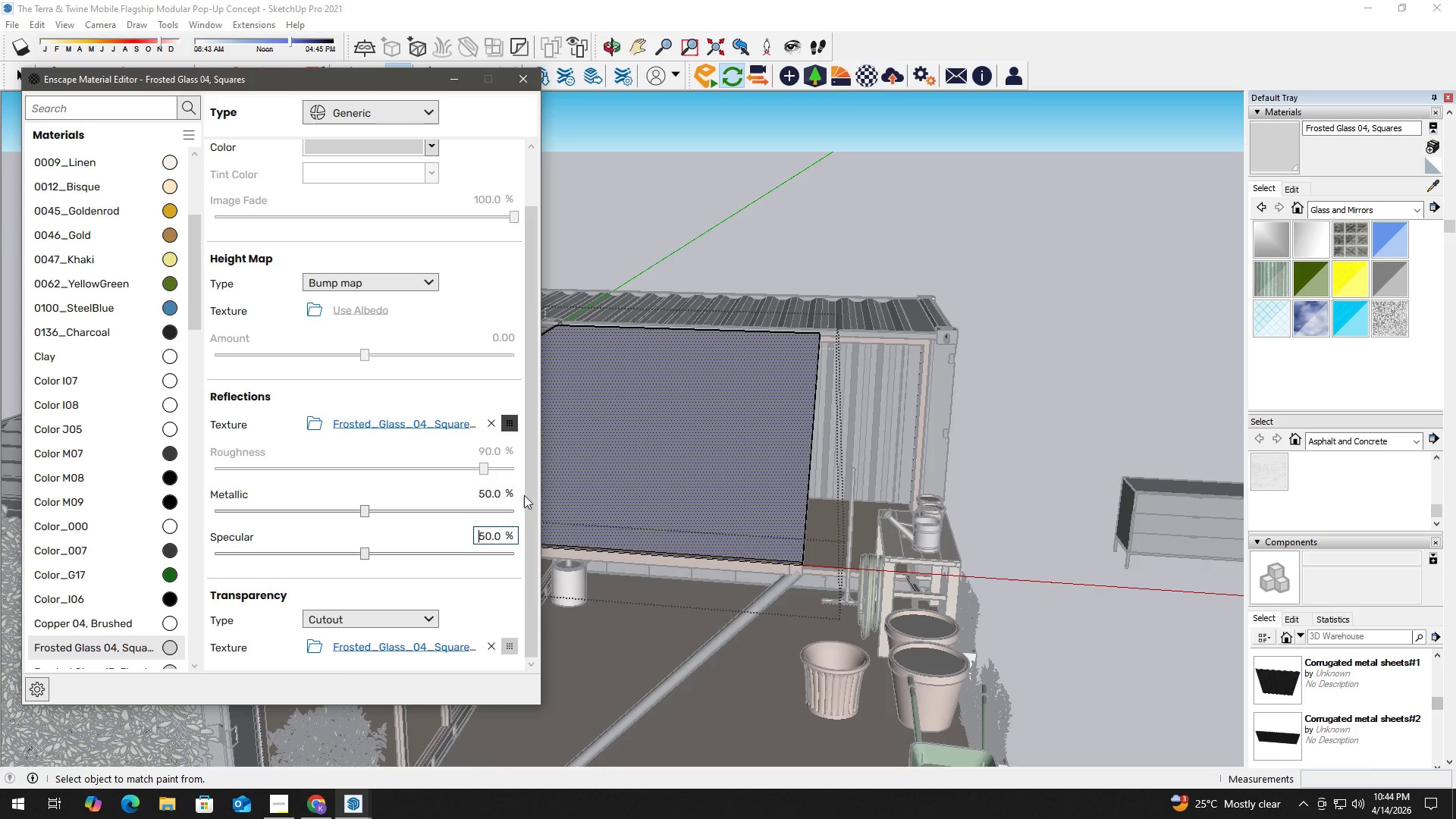 
left_click_drag(start_coordinate=[527, 491], to_coordinate=[520, 574])
 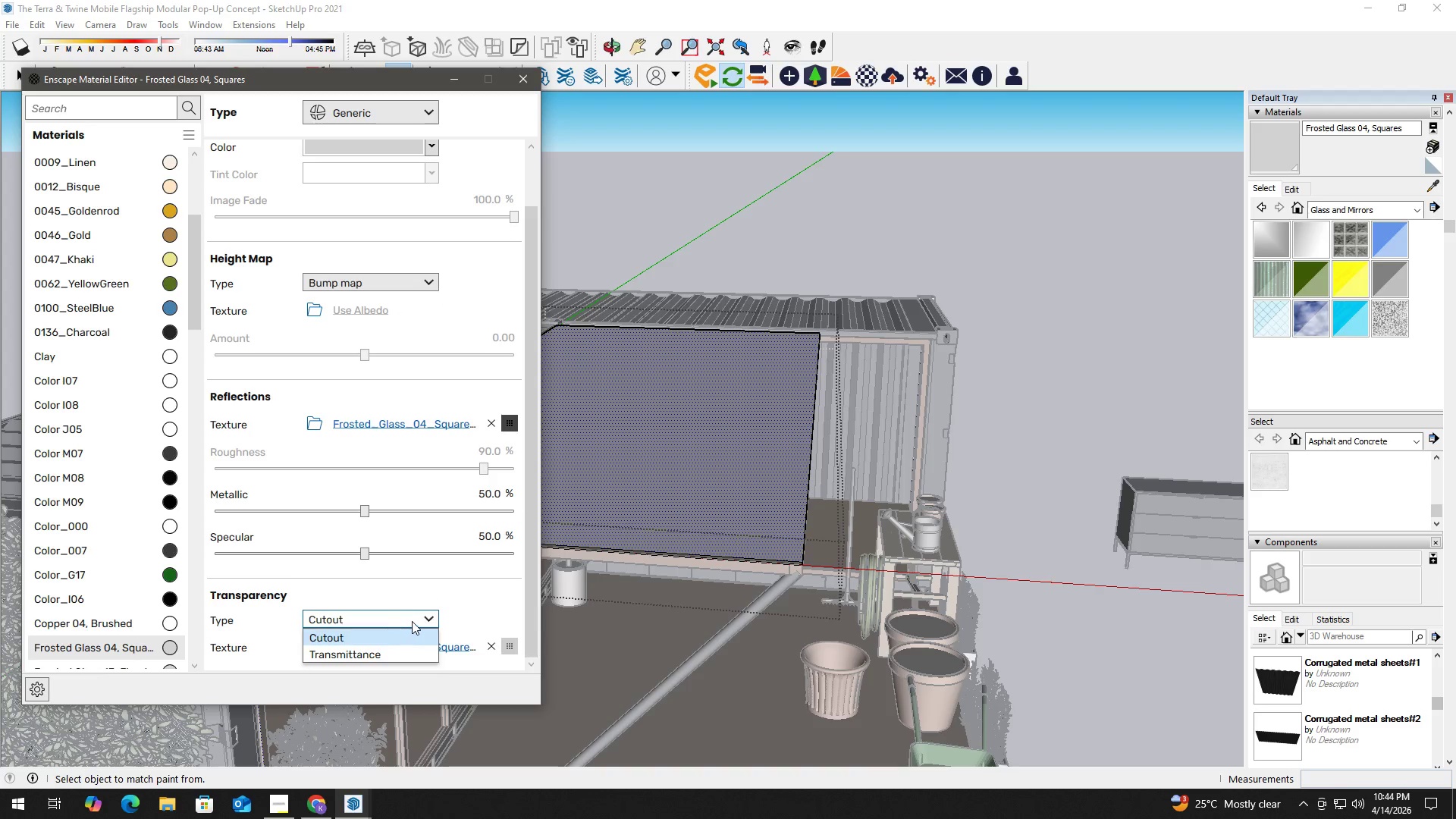 
double_click([444, 651])
 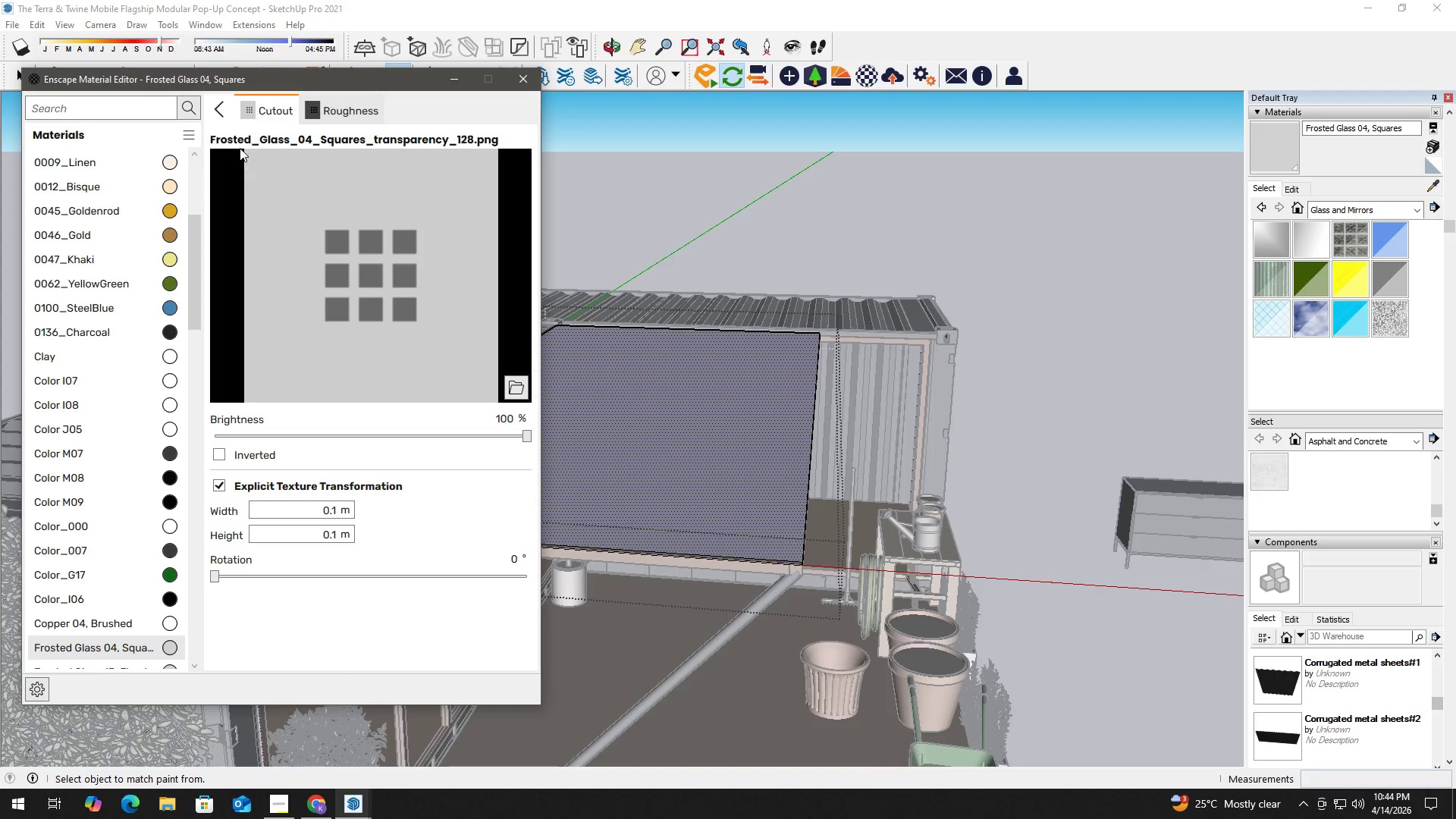 
left_click_drag(start_coordinate=[221, 107], to_coordinate=[489, 645])
 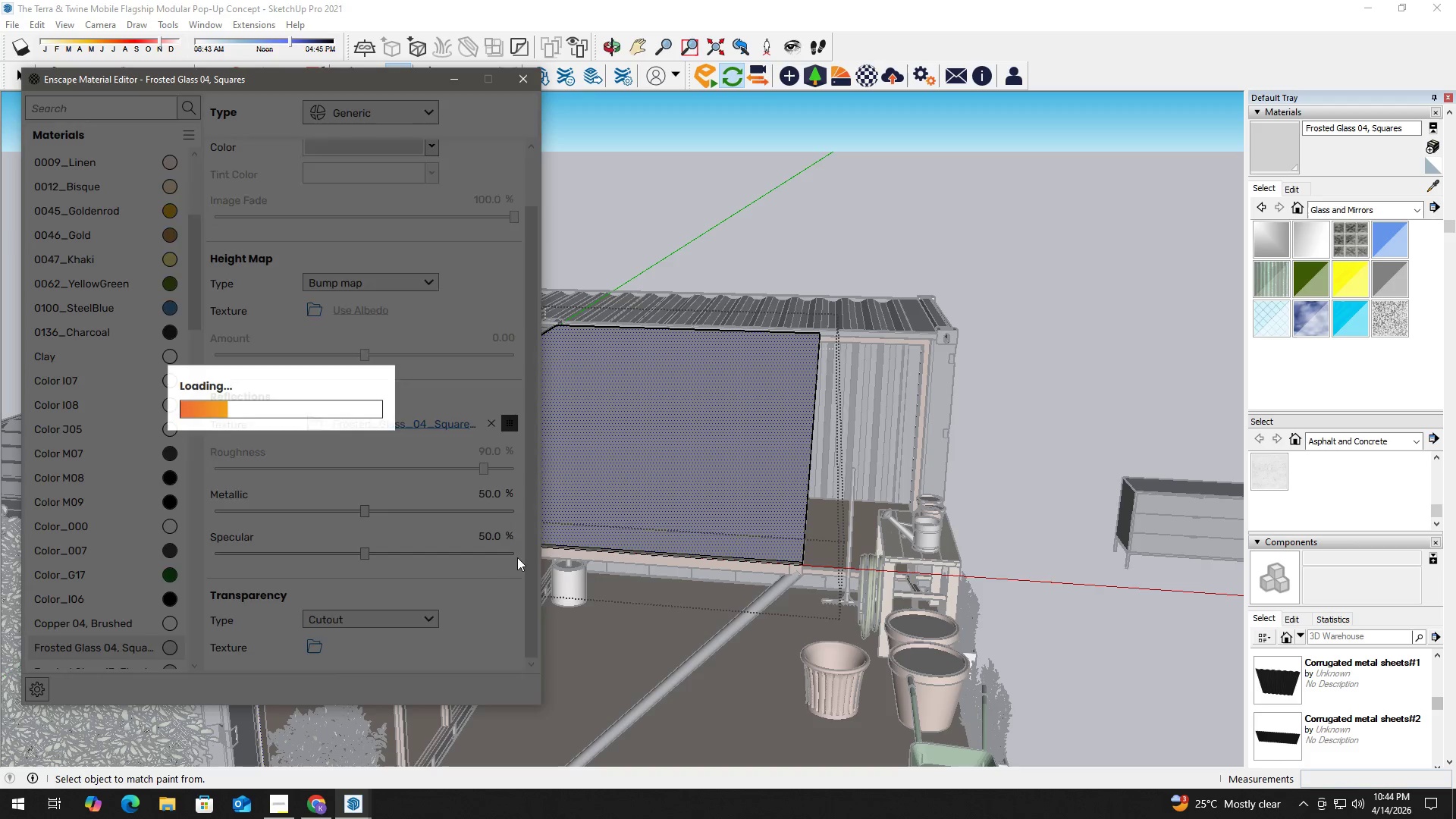 
left_click([489, 645])
 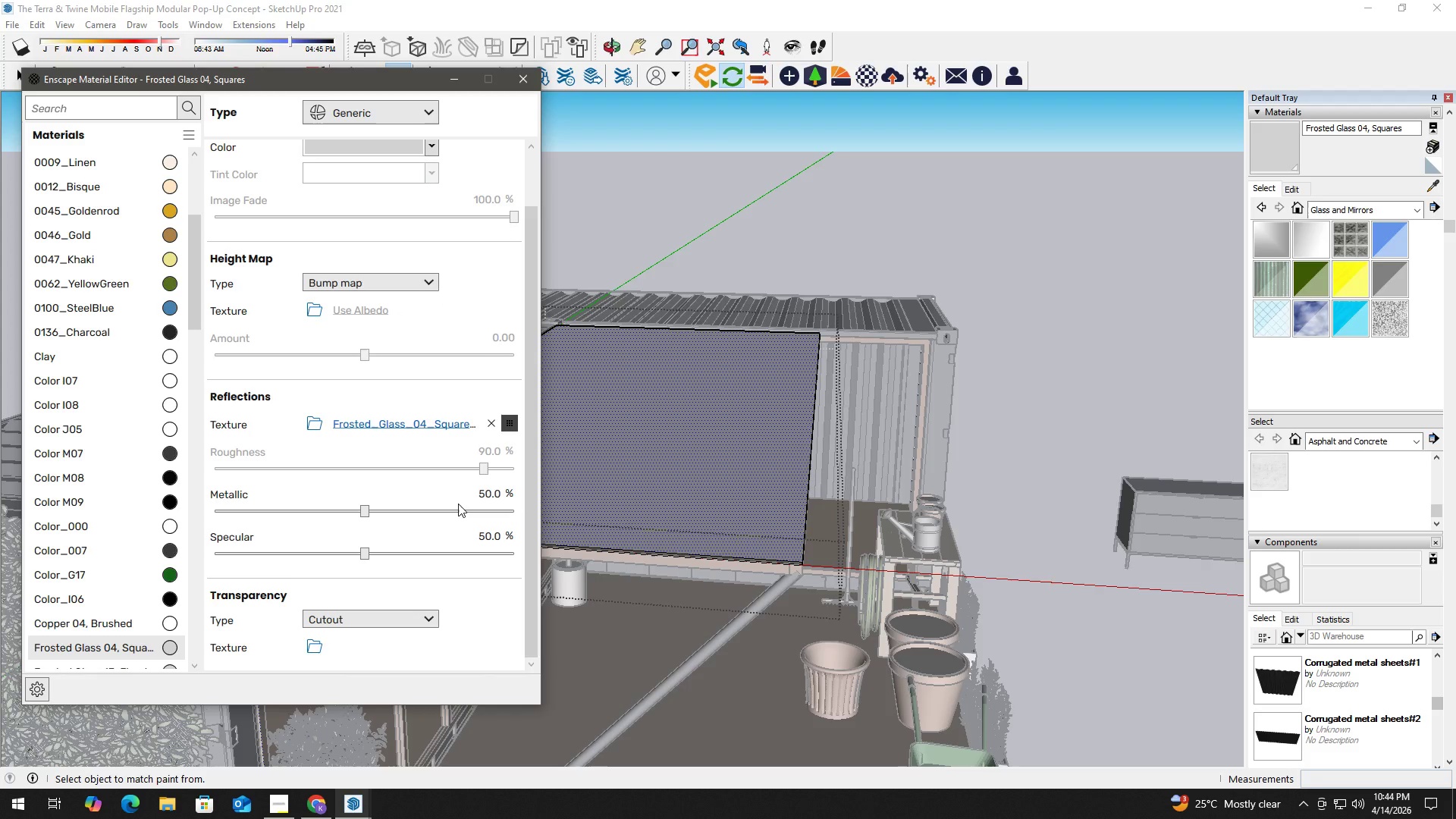 
key(Alt+Tab)
 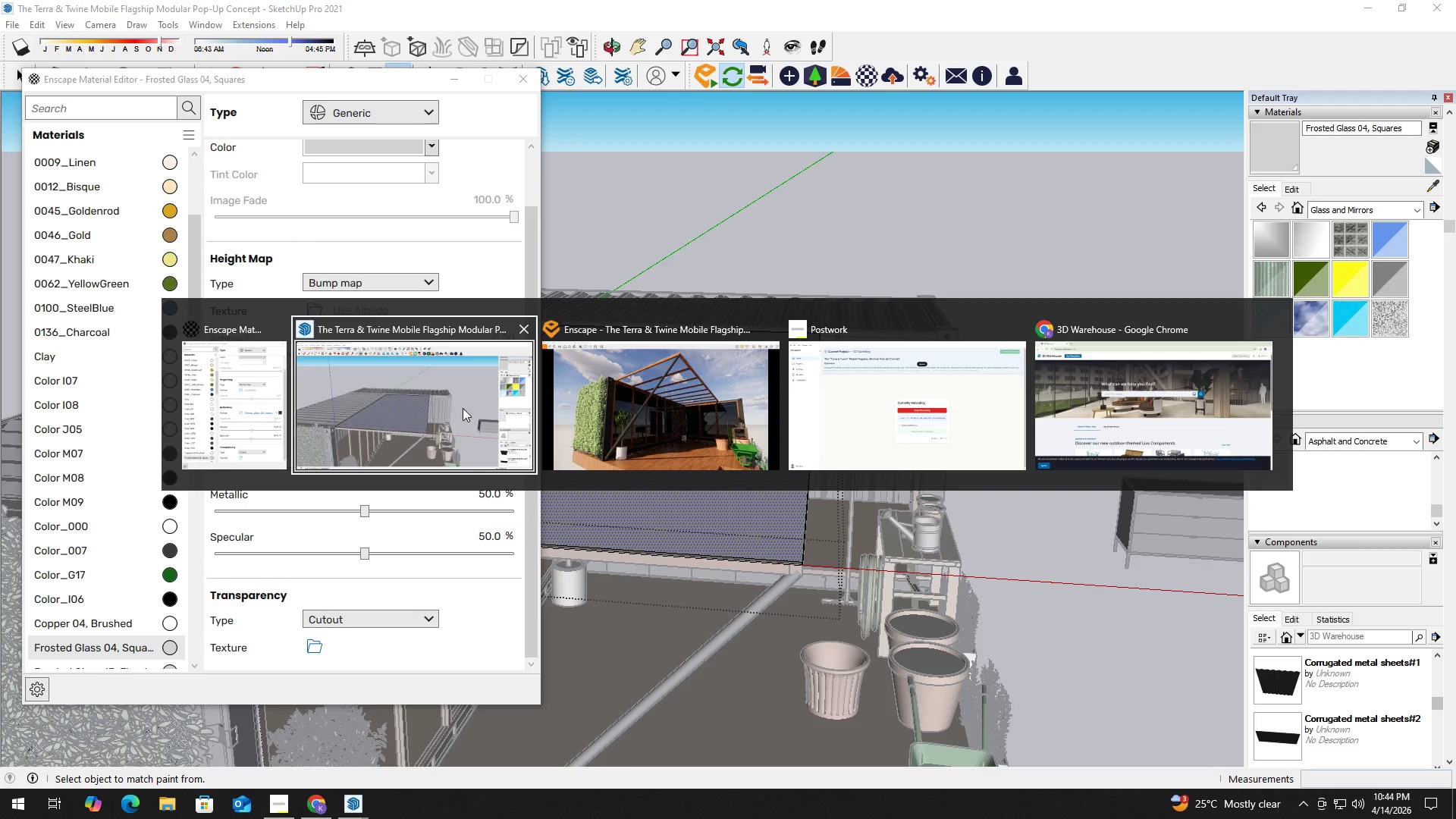 
left_click([457, 408])
 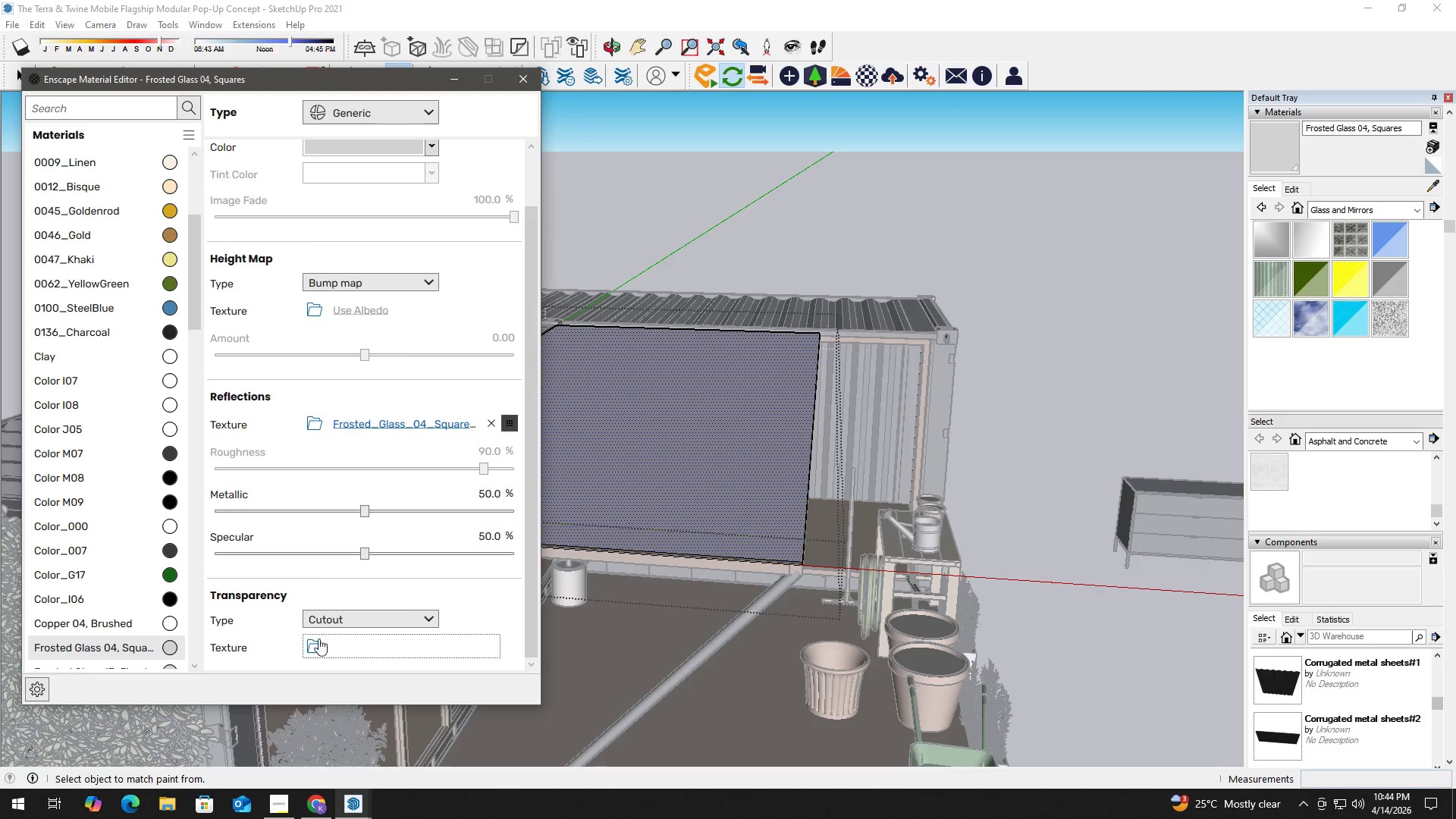 
left_click([316, 641])
 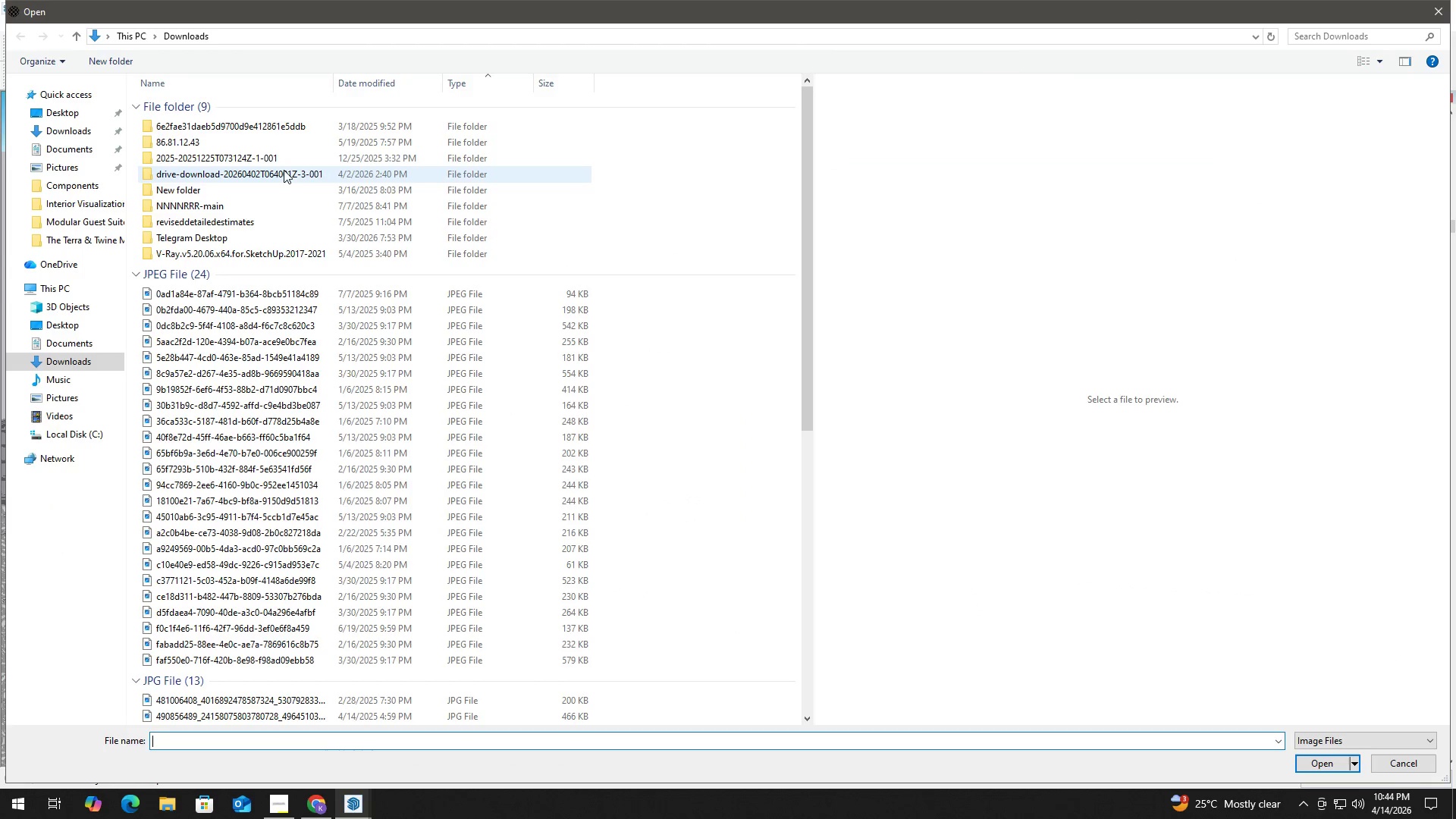 
key(Escape)
 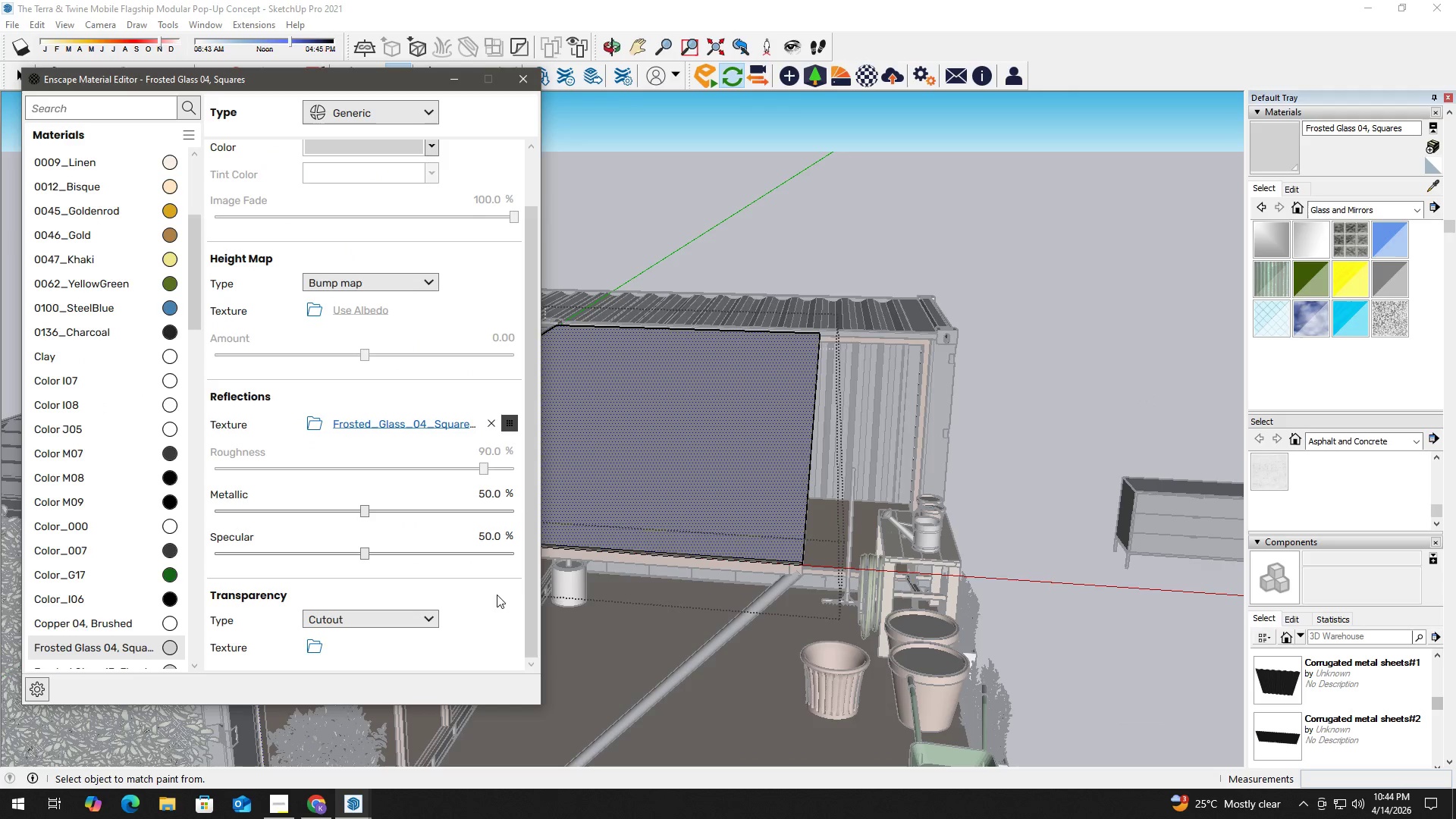 
left_click_drag(start_coordinate=[528, 580], to_coordinate=[526, 610])
 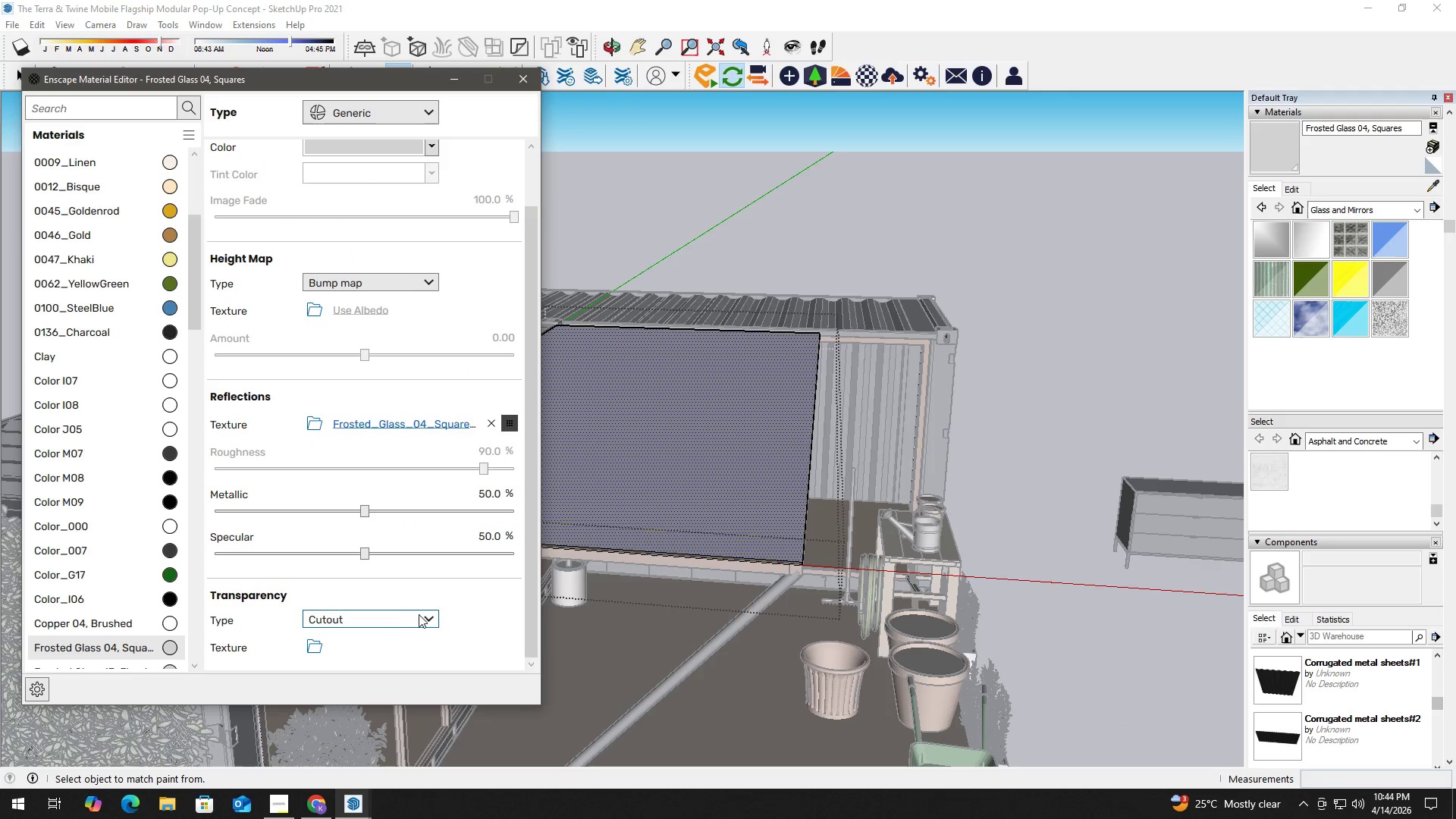 
left_click([406, 613])
 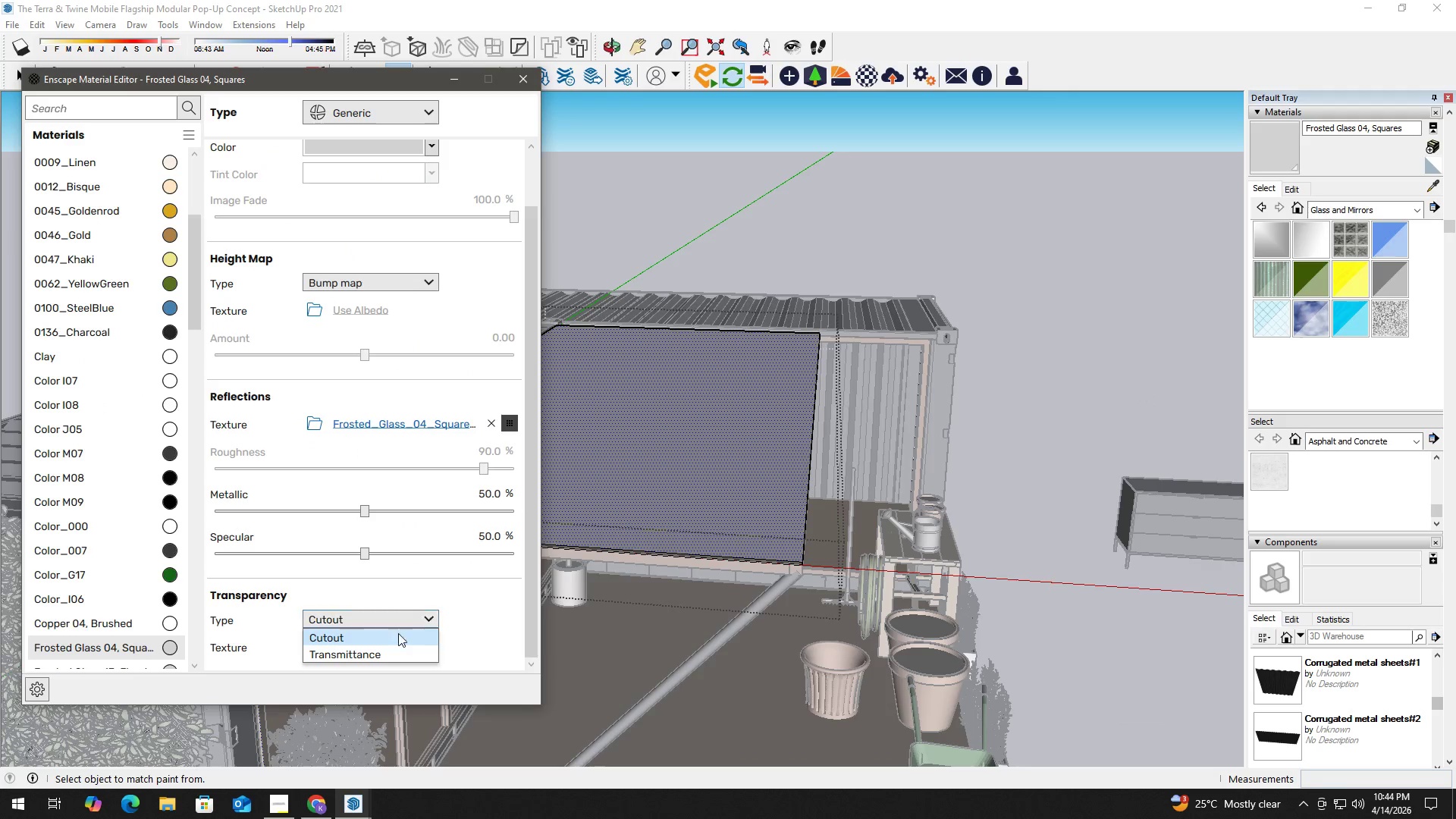 
left_click([390, 654])
 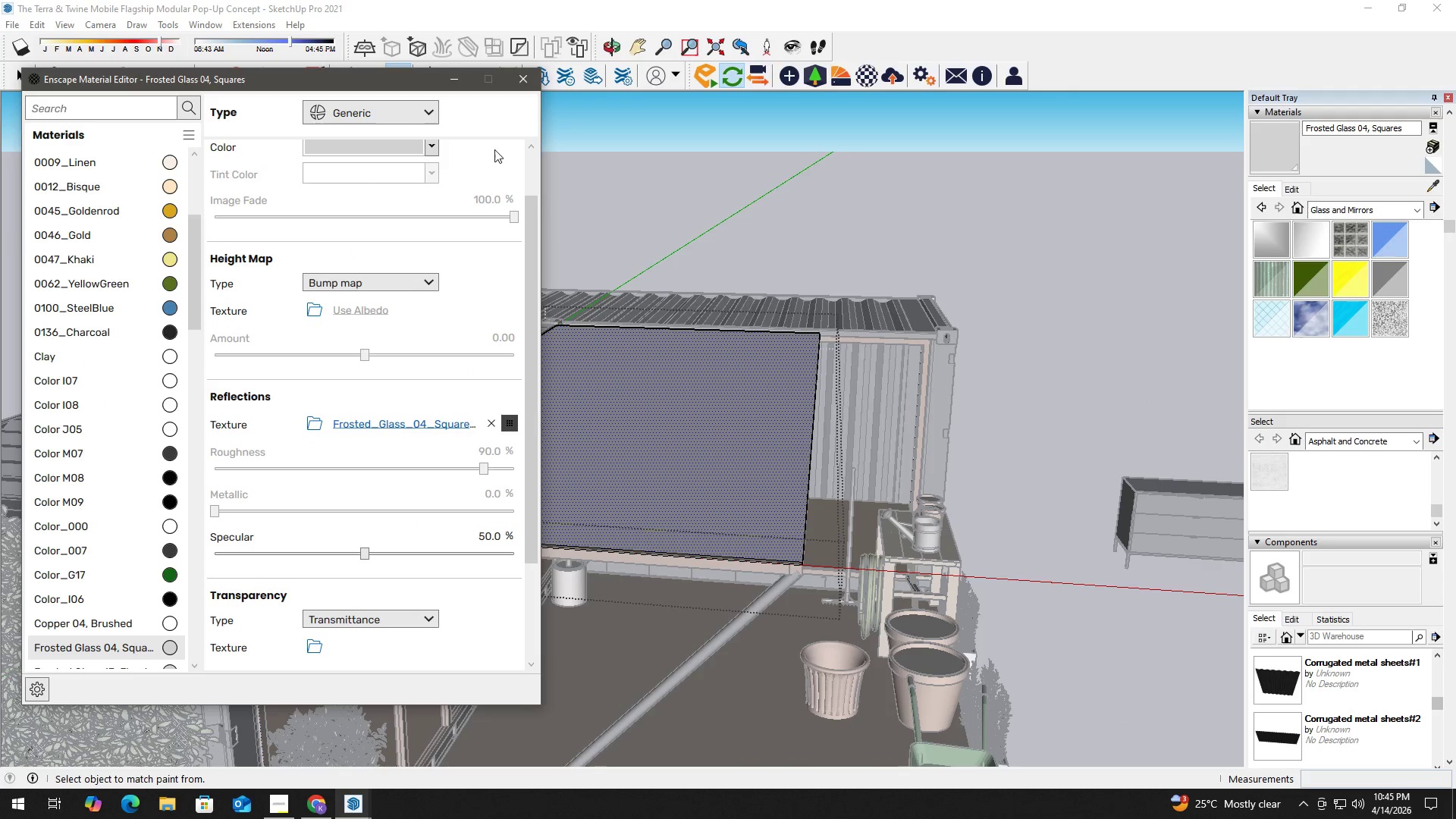 
left_click([529, 81])
 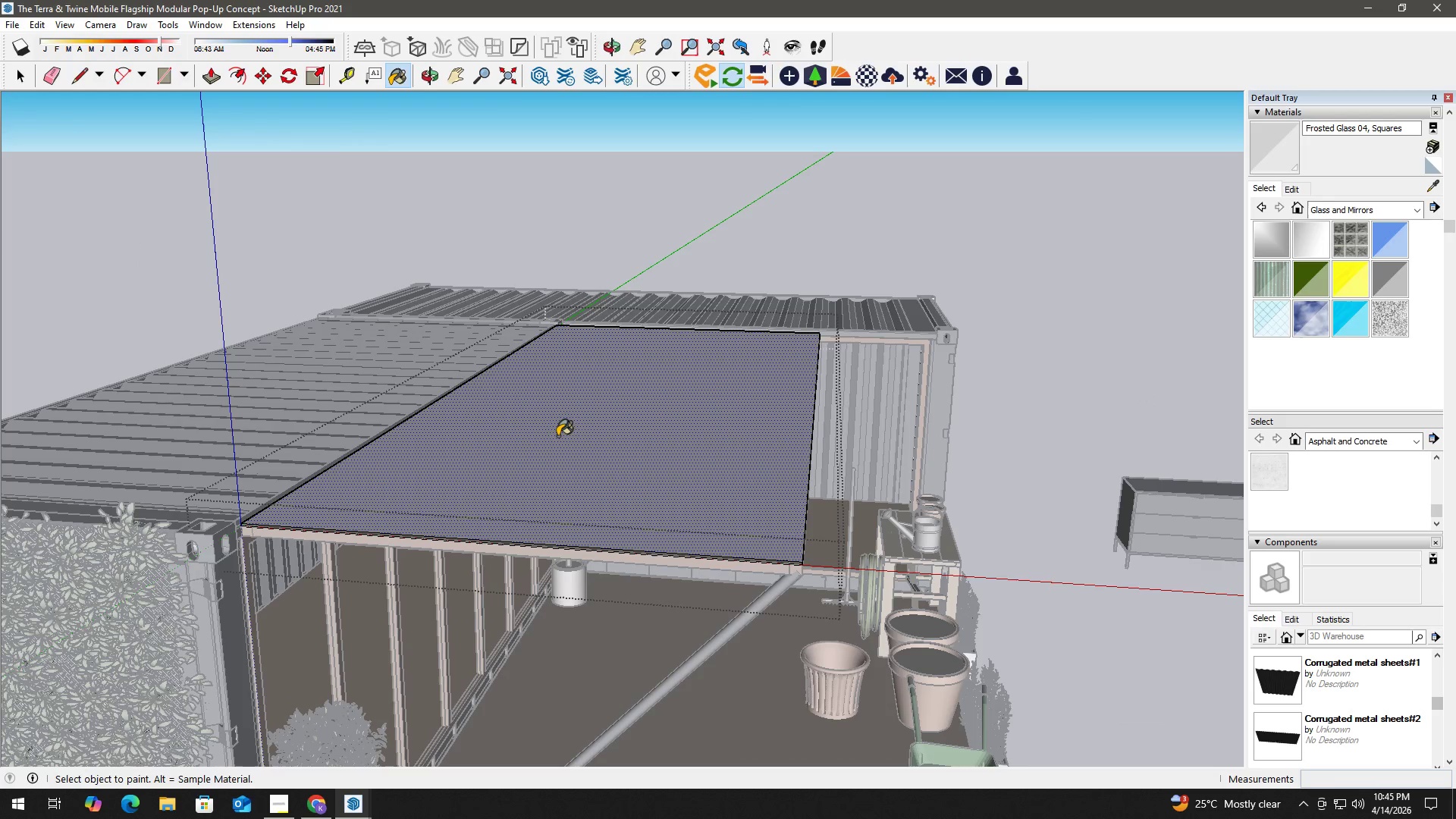 
key(B)
 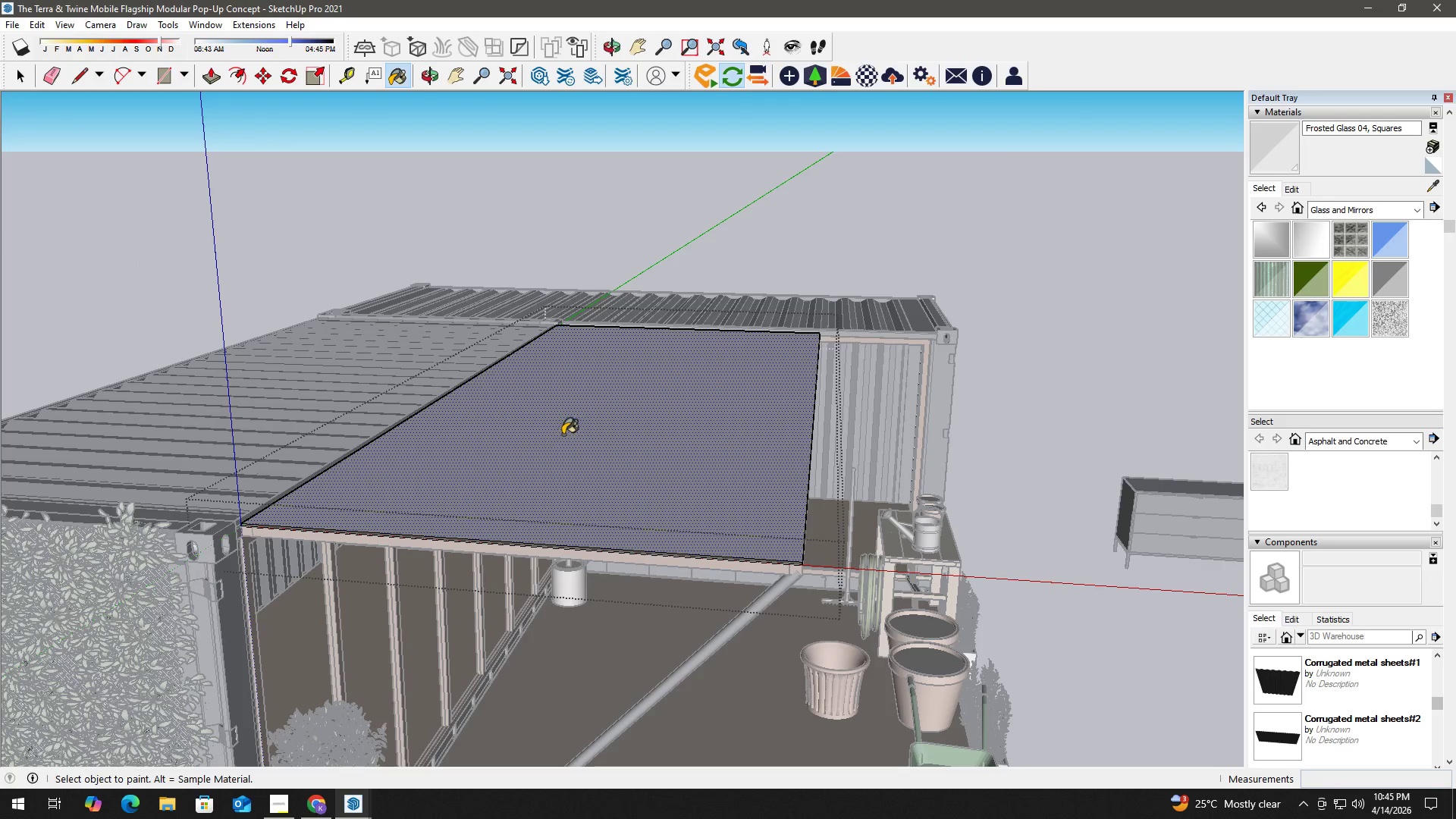 
hold_key(key=AltLeft, duration=0.62)
double_click([579, 435])
 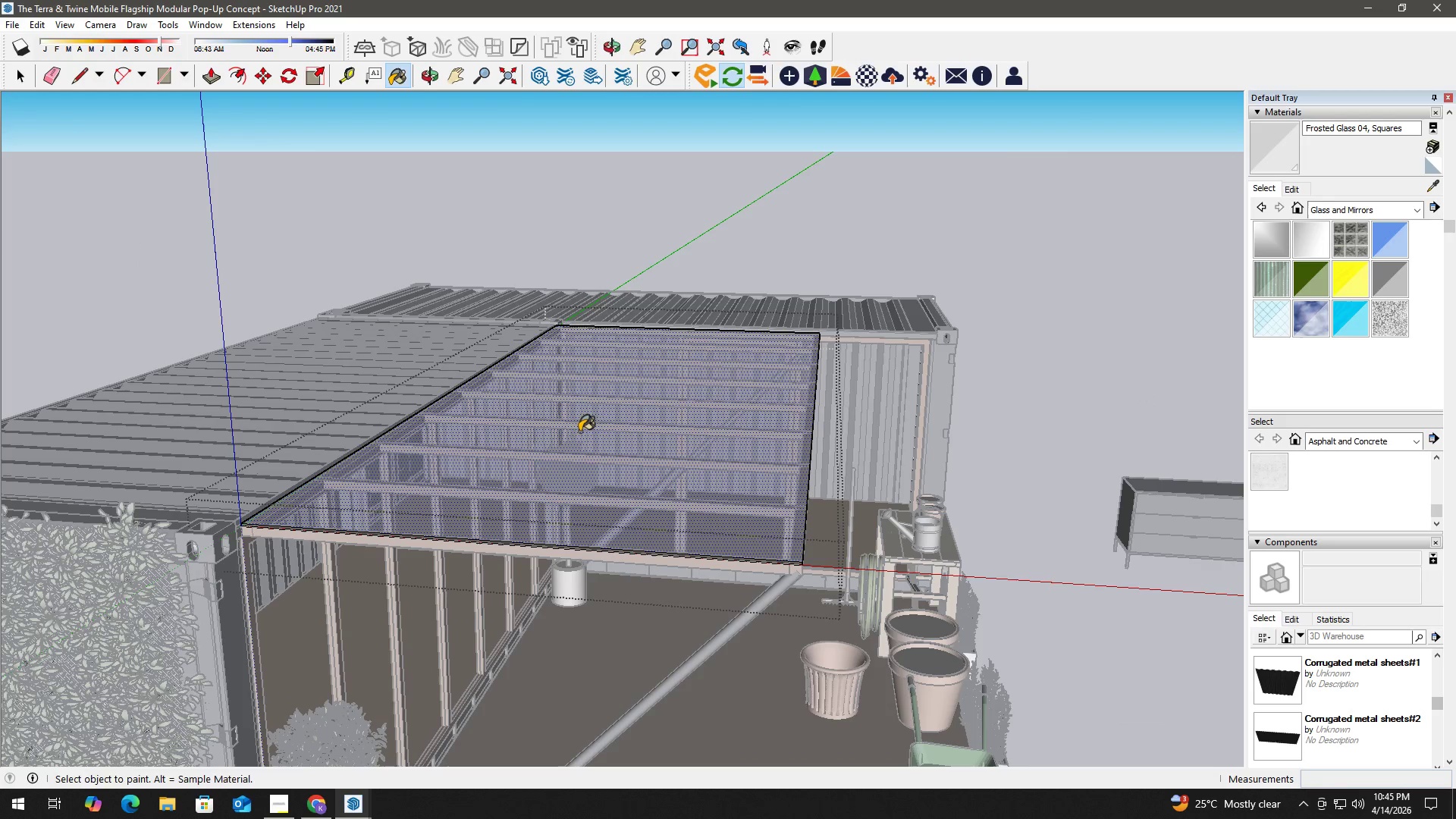 
key(Space)
 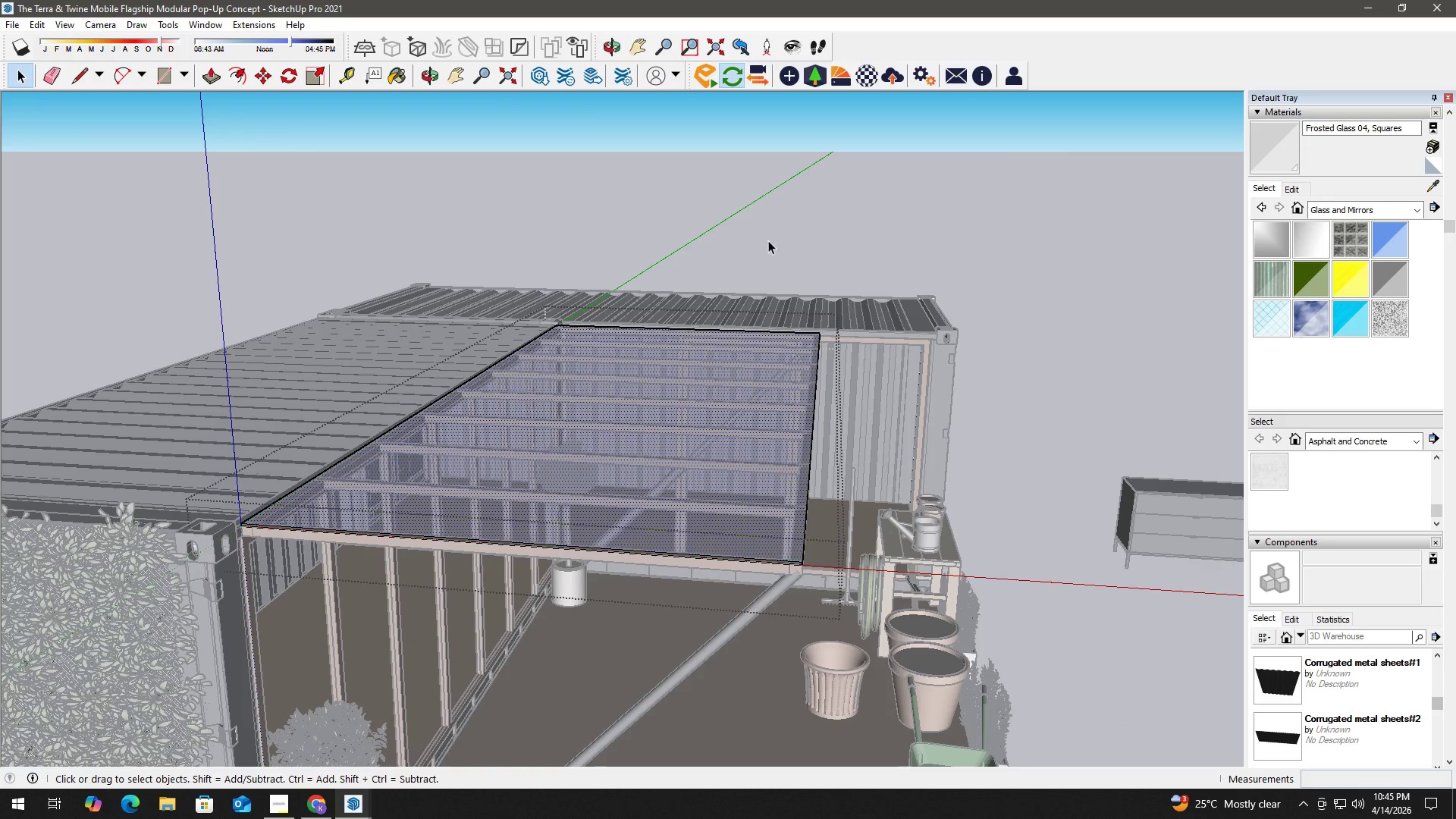 
key(Alt+Tab)
 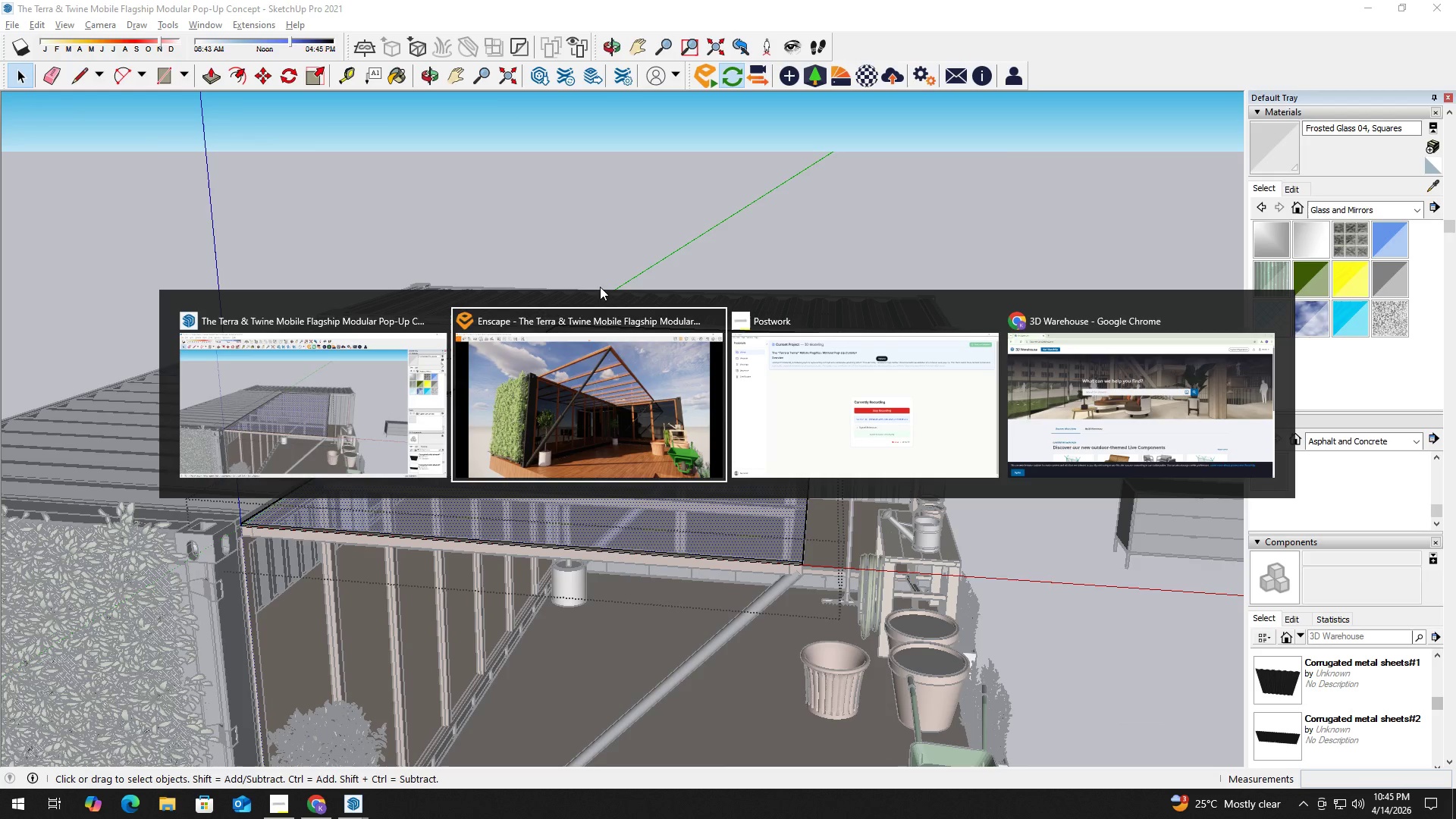 
left_click([382, 375])
 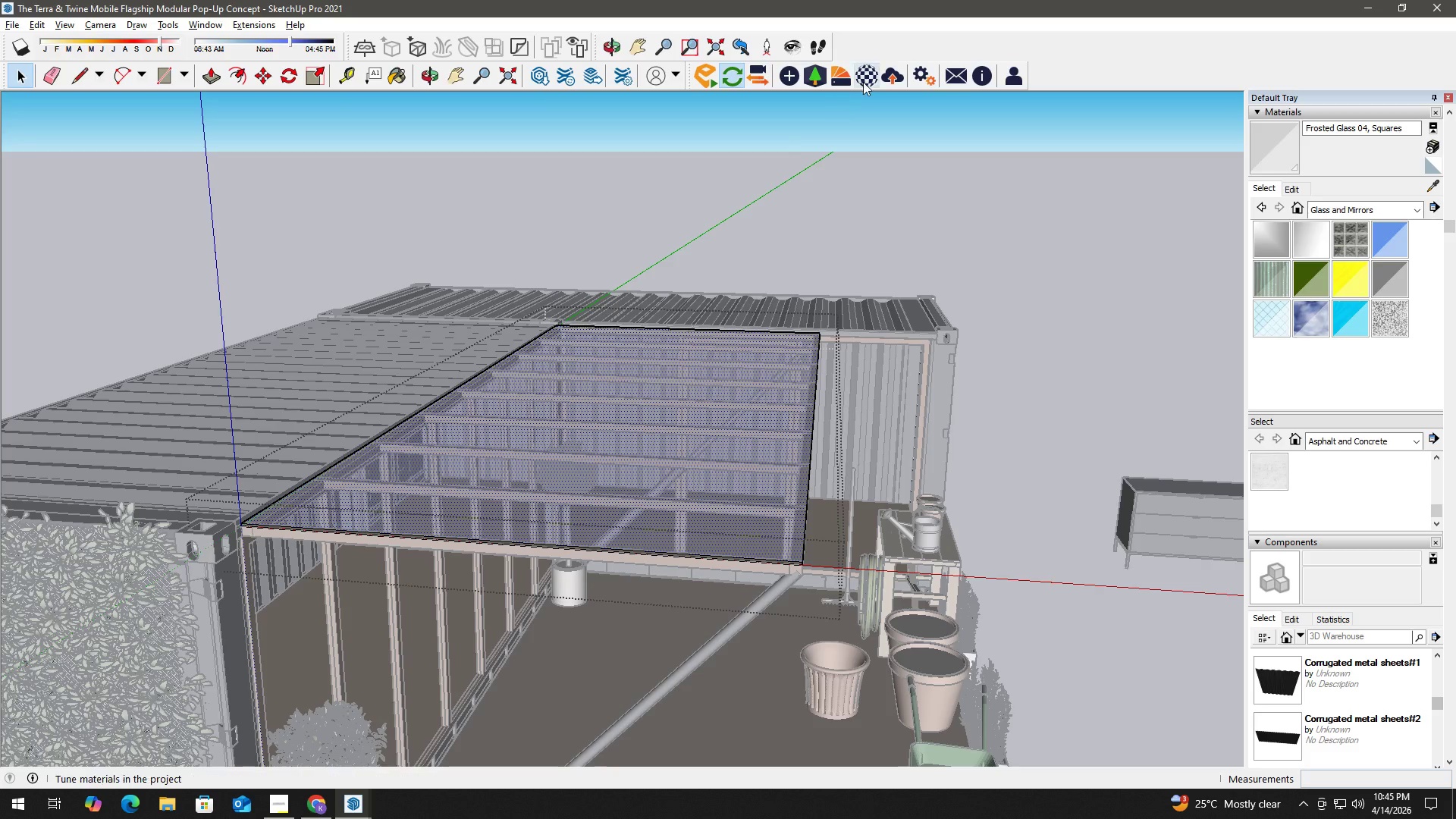 
left_click([864, 77])
 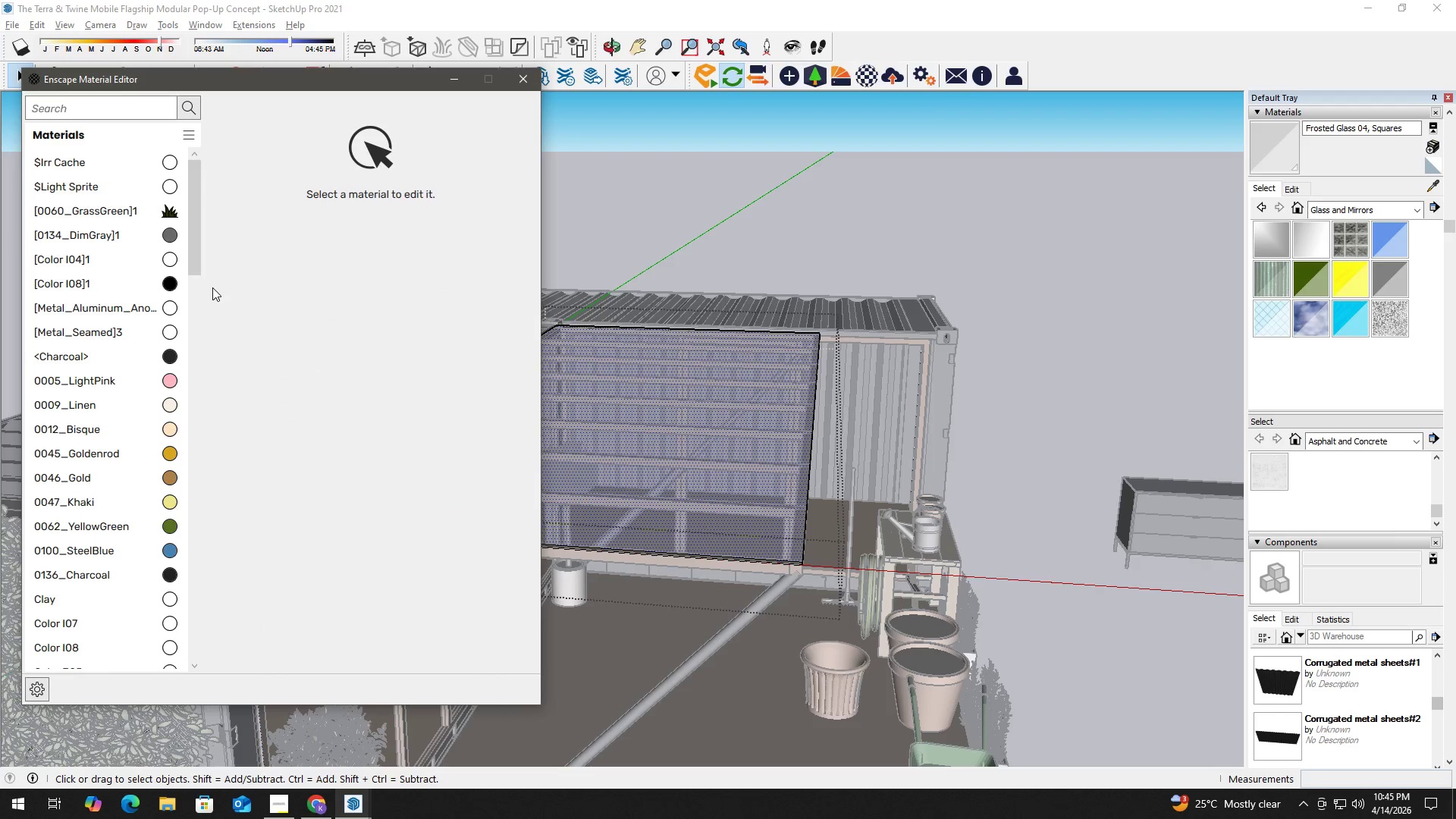 
key(B)
 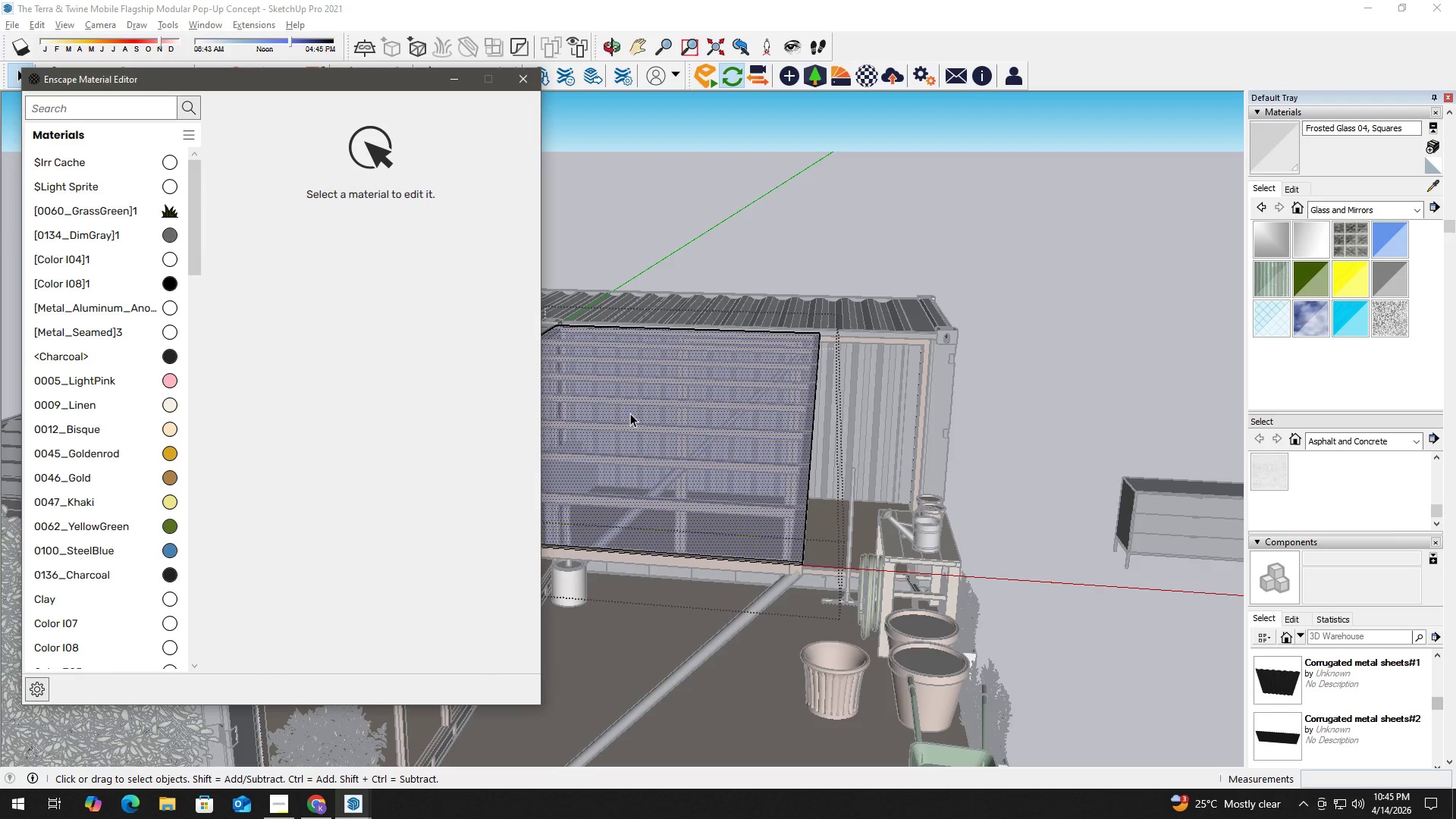 
left_click([639, 410])
 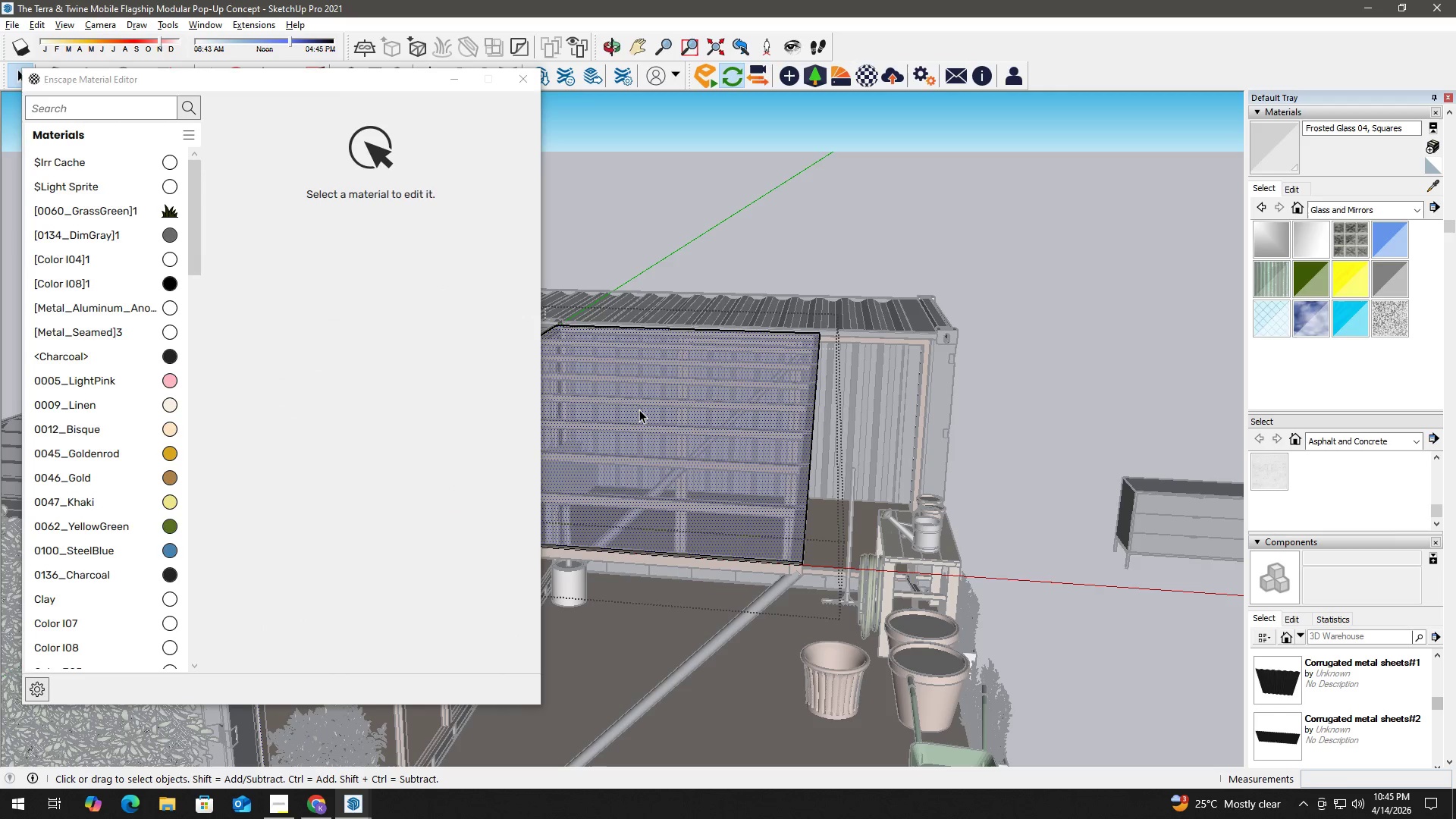 
type(bb)
 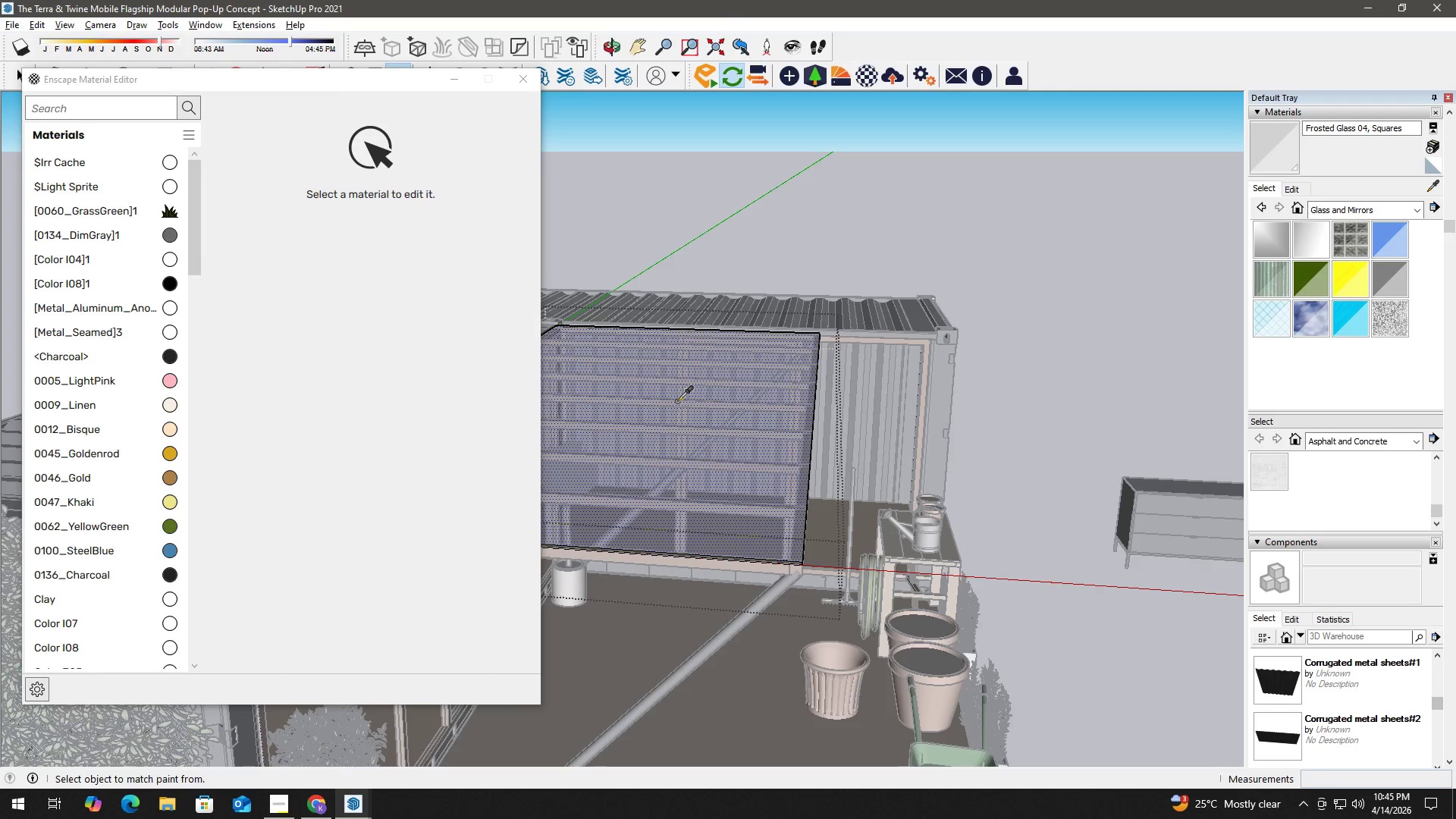 
hold_key(key=AltLeft, duration=0.53)
double_click([677, 401])
 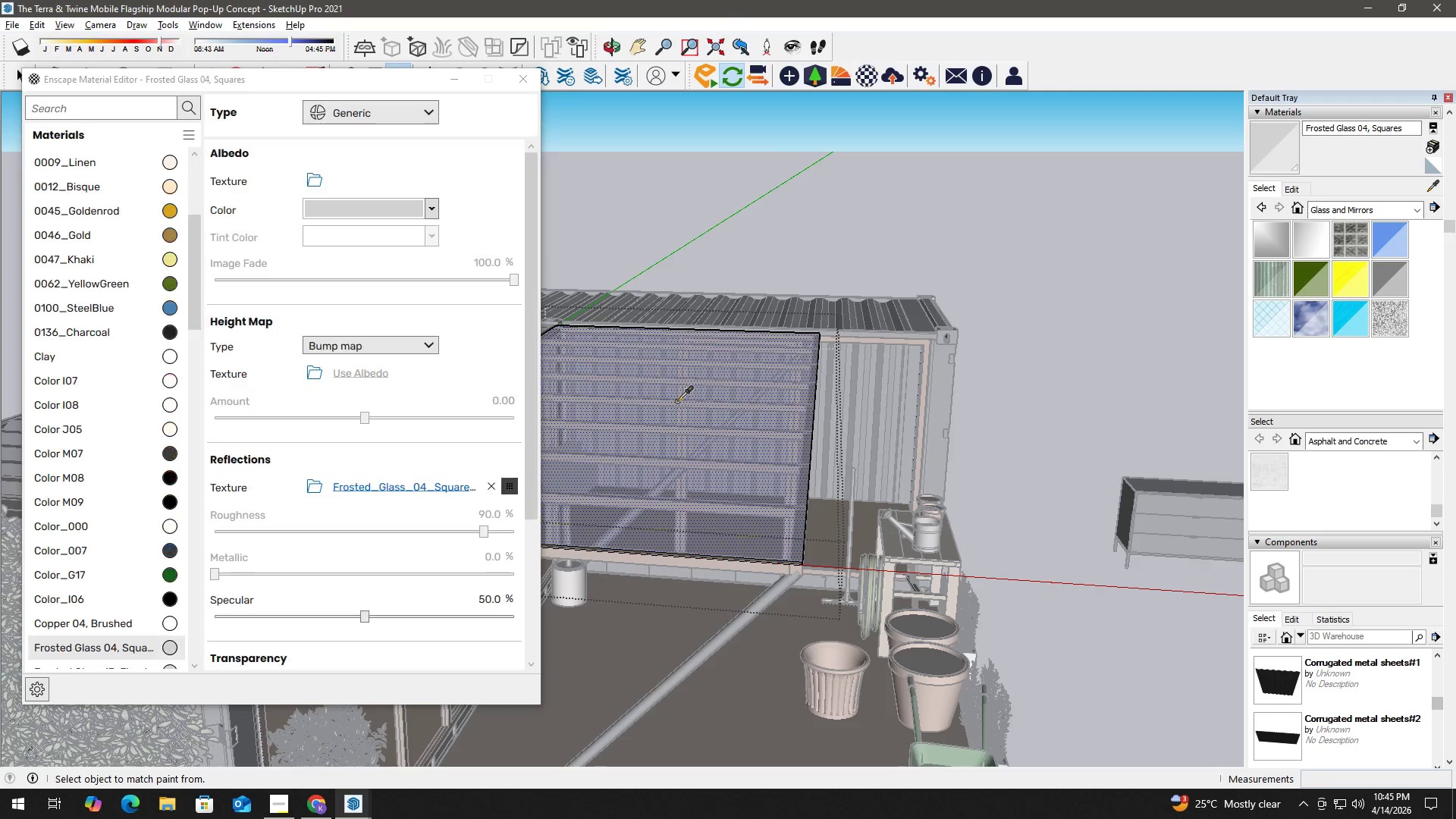 
triple_click([677, 401])
 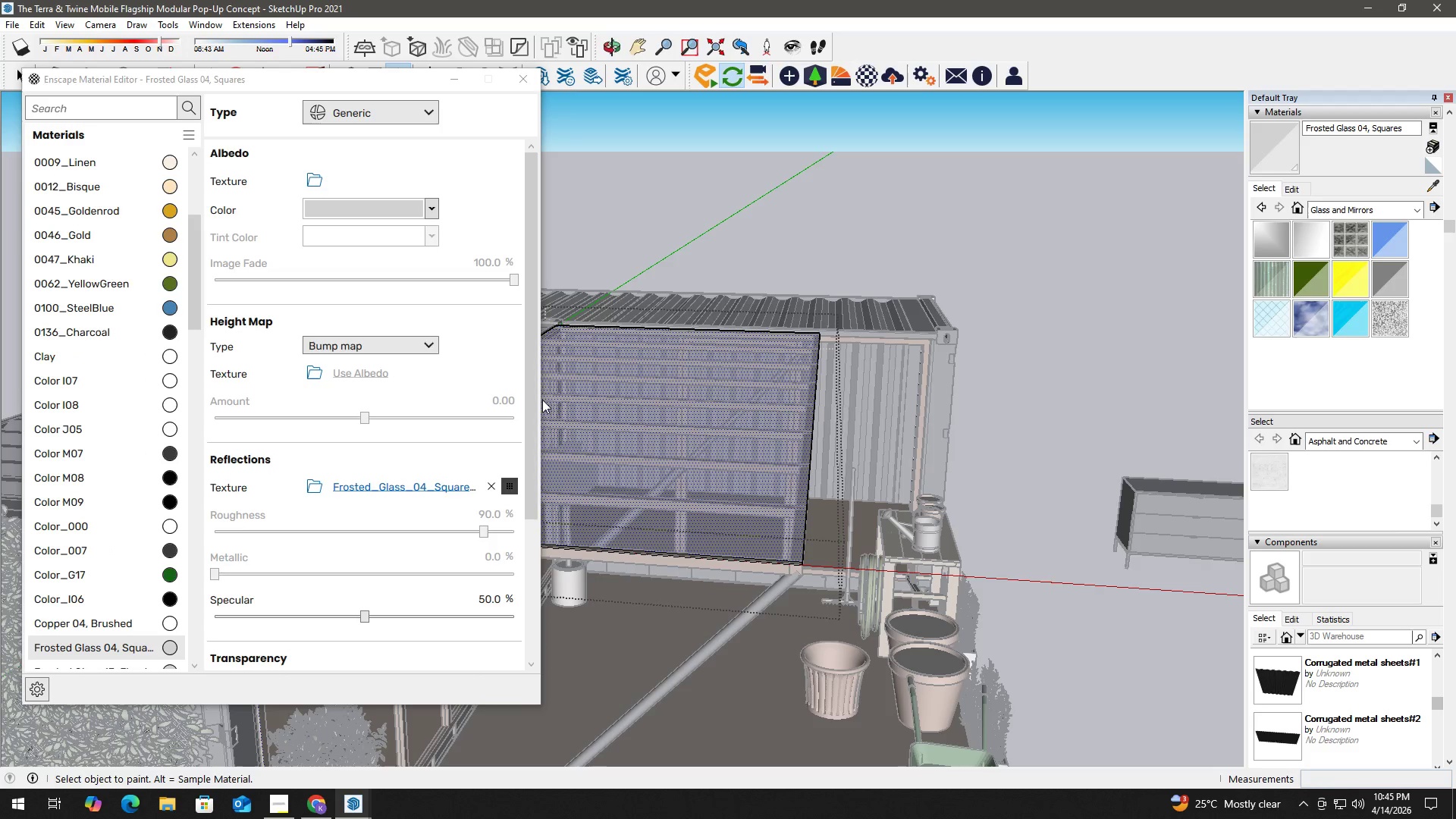 
left_click_drag(start_coordinate=[530, 394], to_coordinate=[530, 604])
 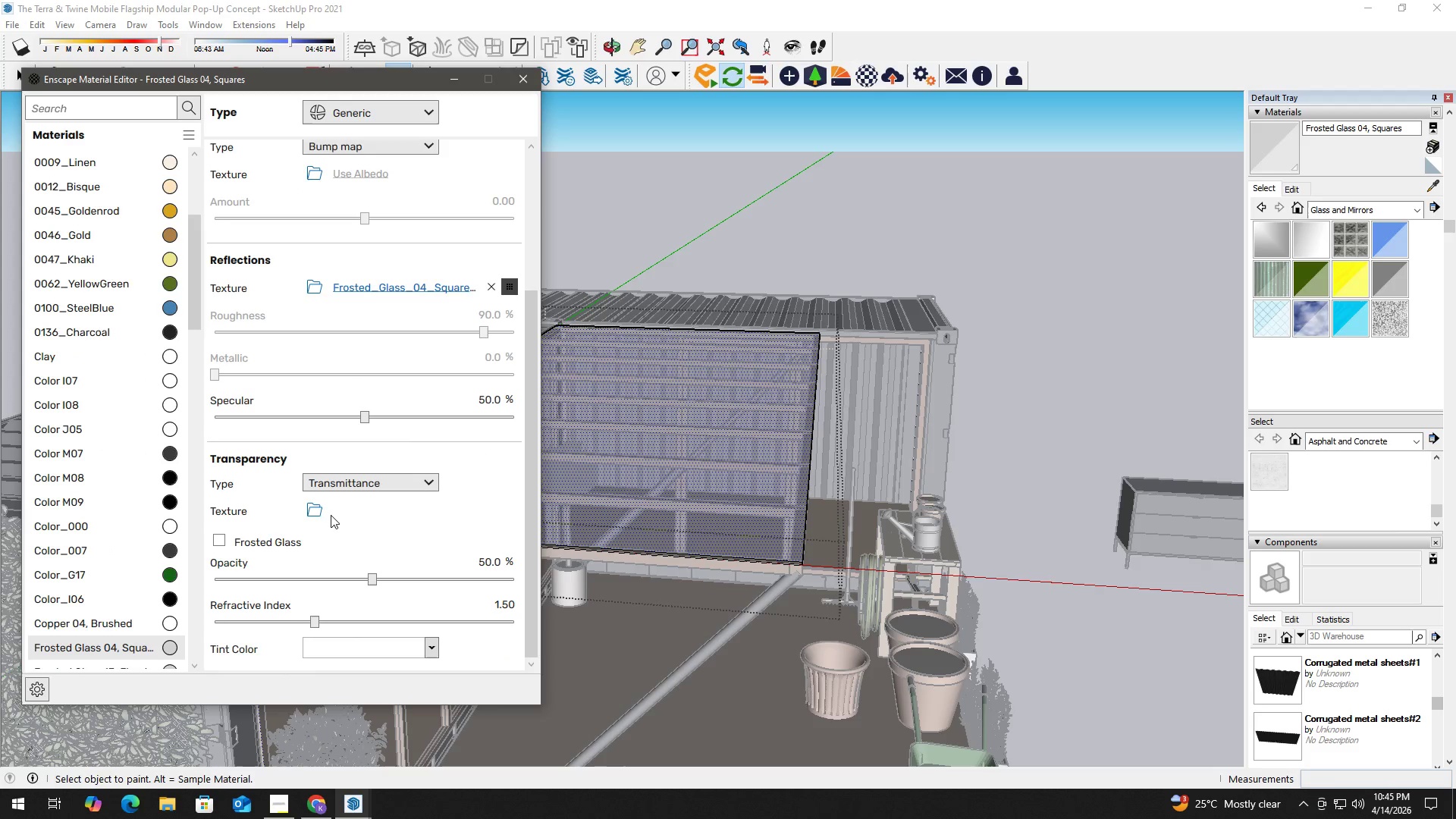 
left_click([312, 506])
 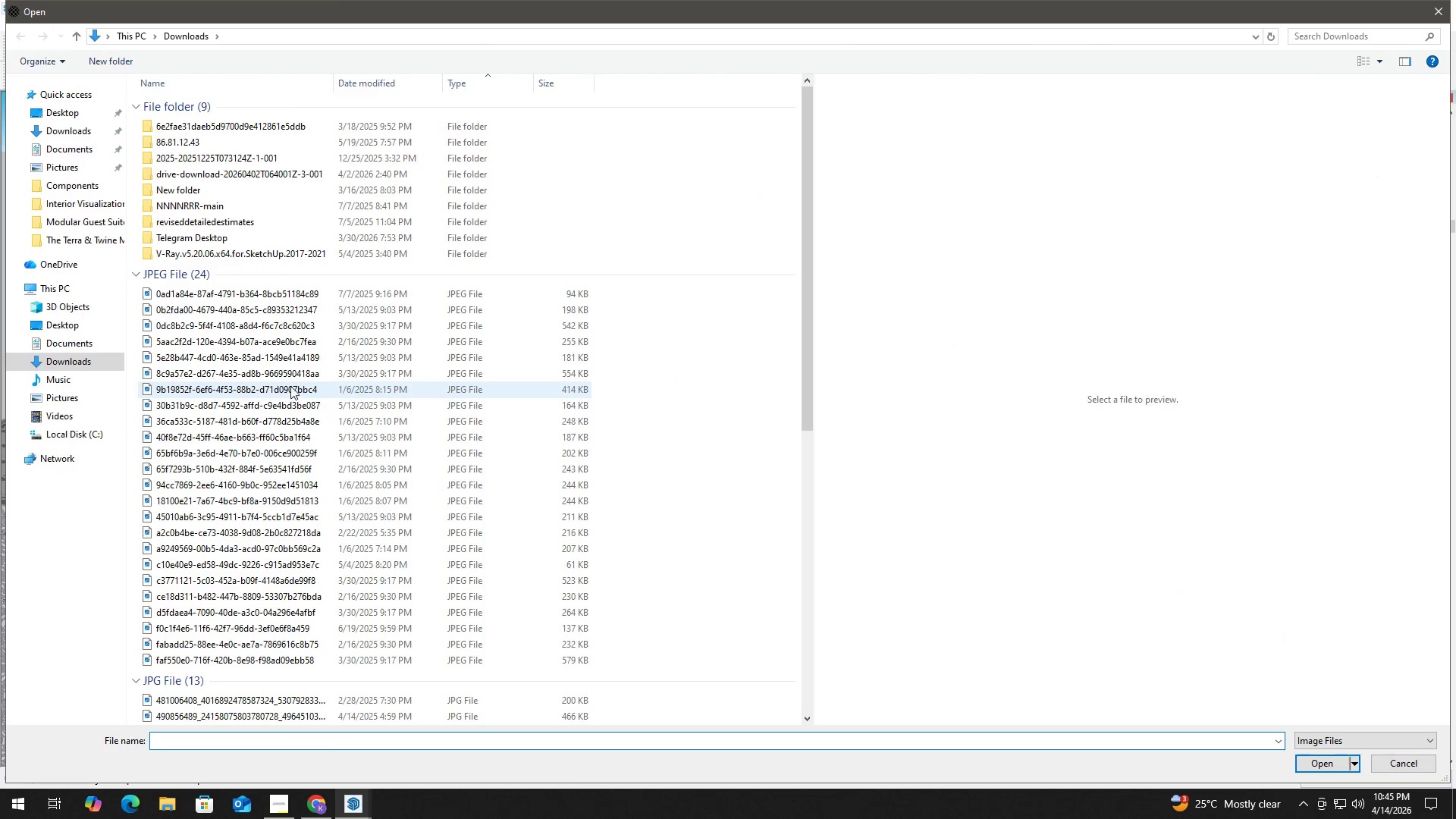 
left_click([279, 303])
 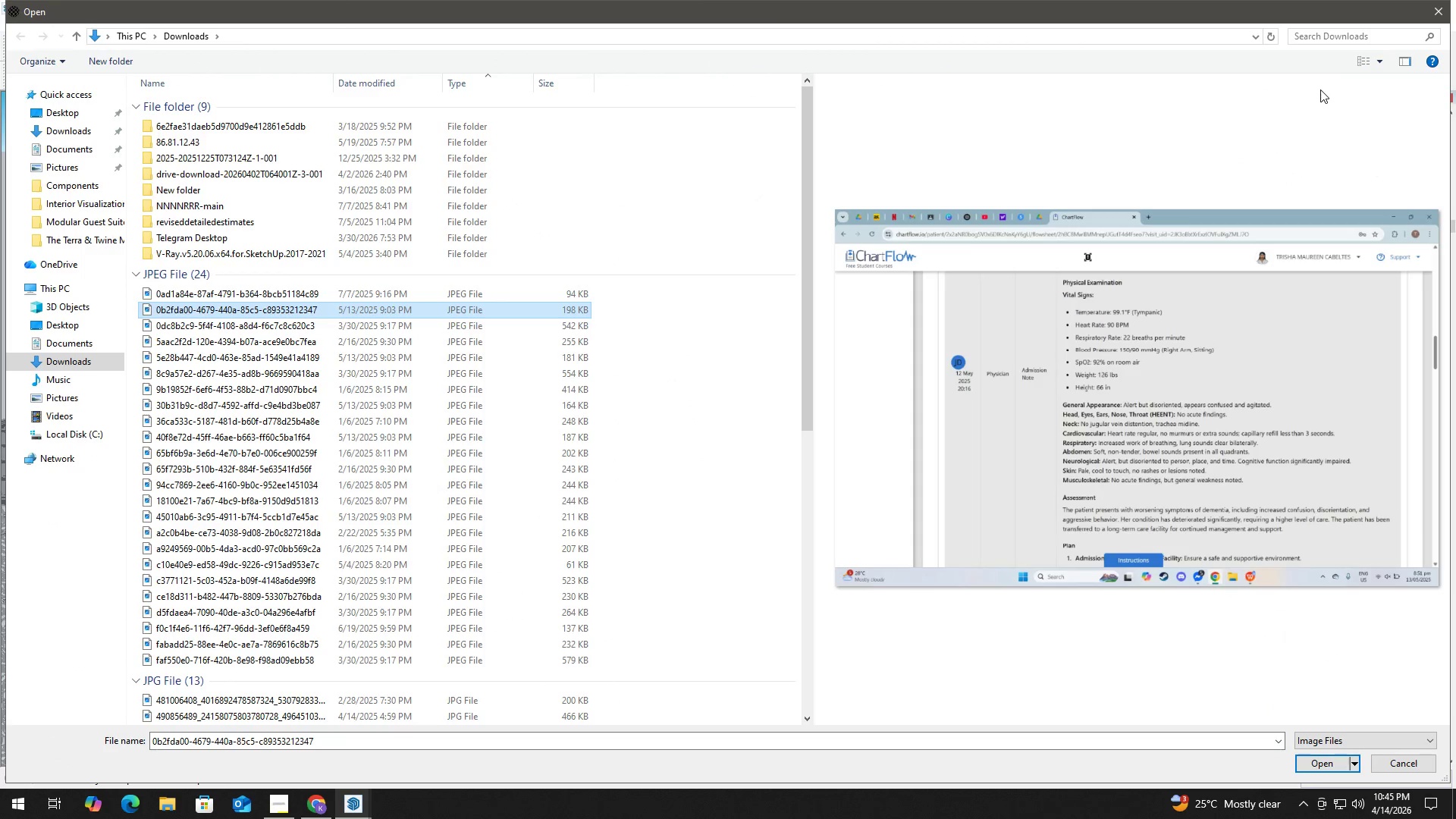 
left_click([1438, 11])
 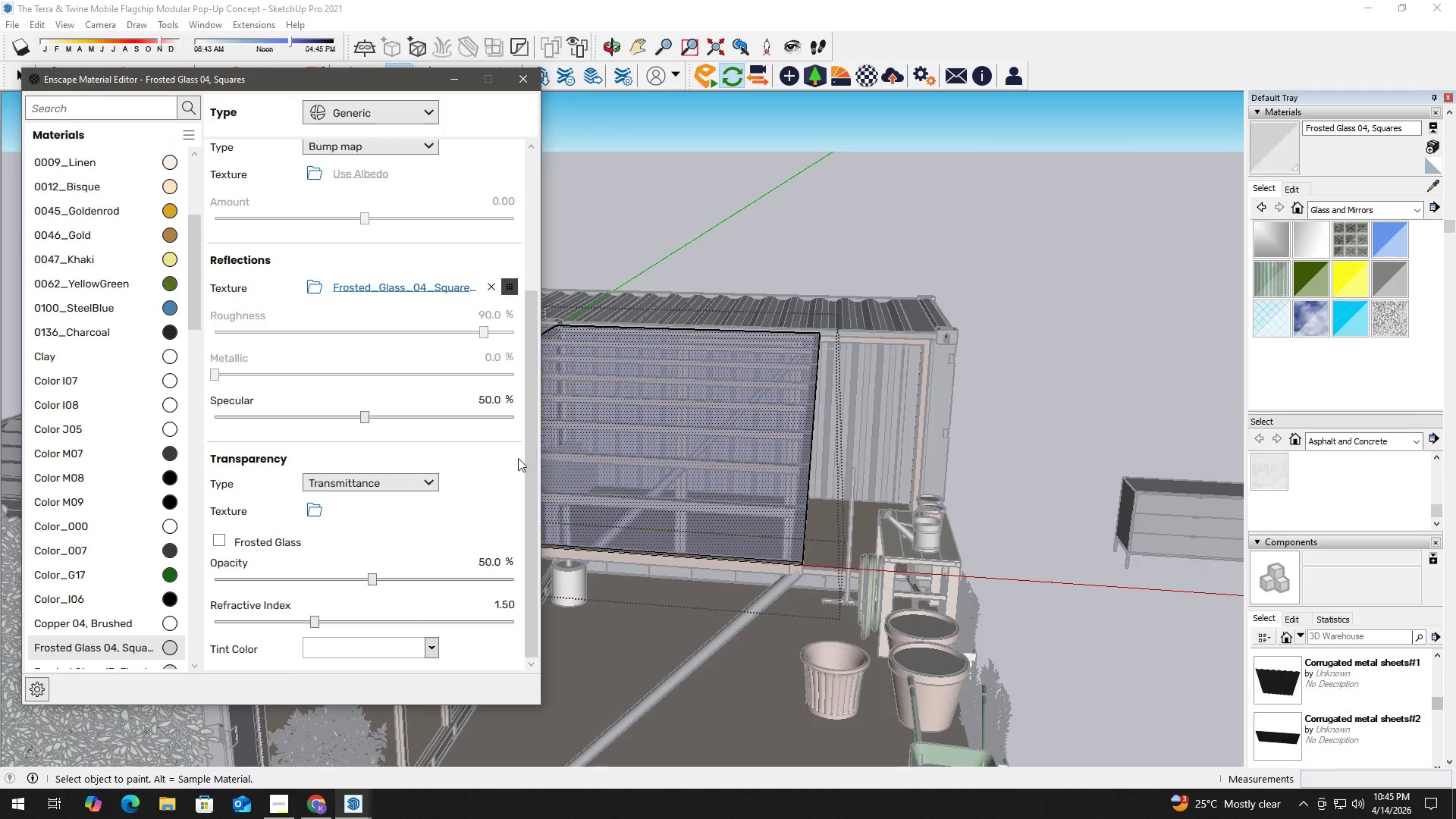 
left_click([526, 80])
 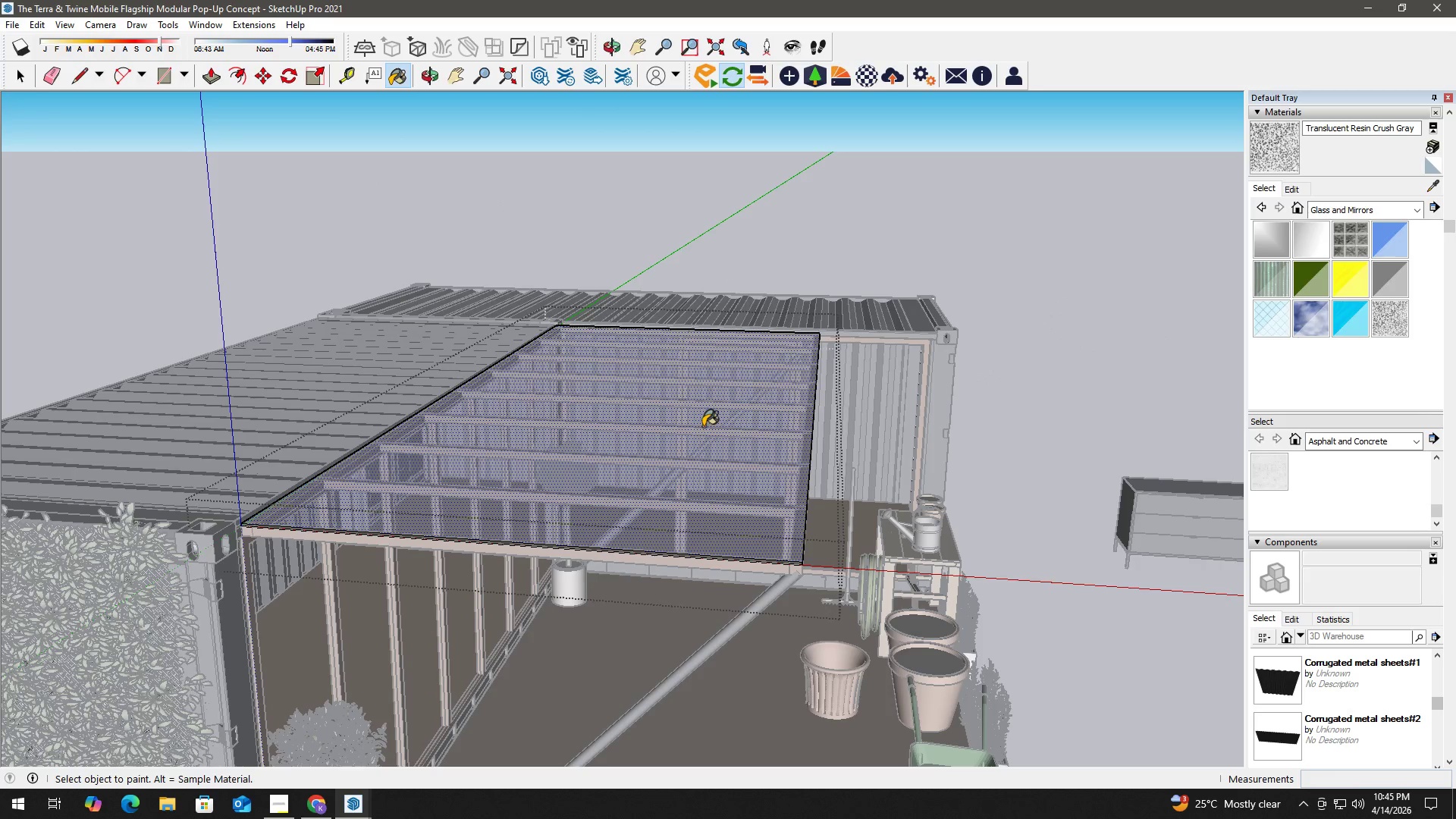 
key(Space)
 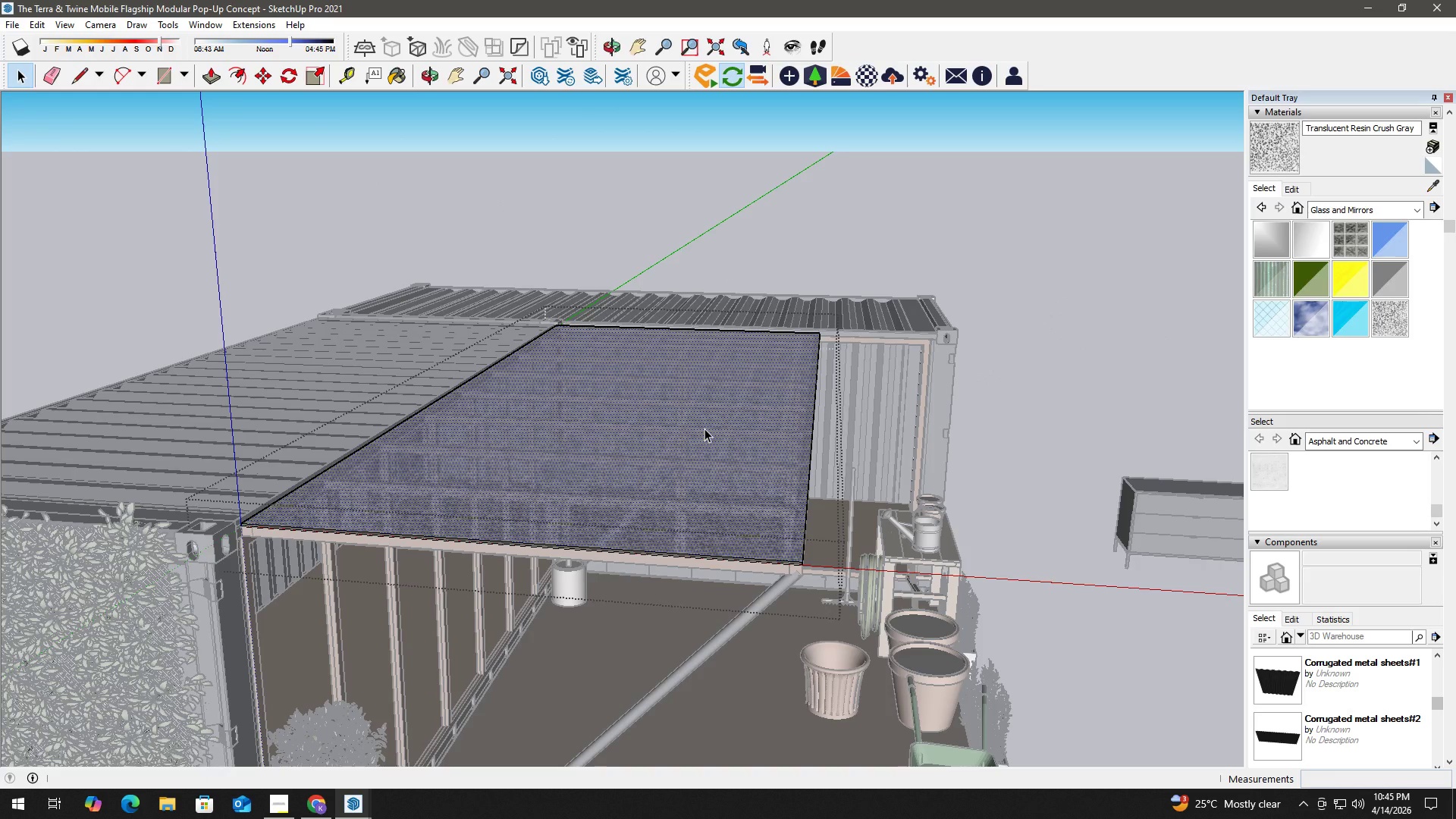 
double_click([704, 428])
 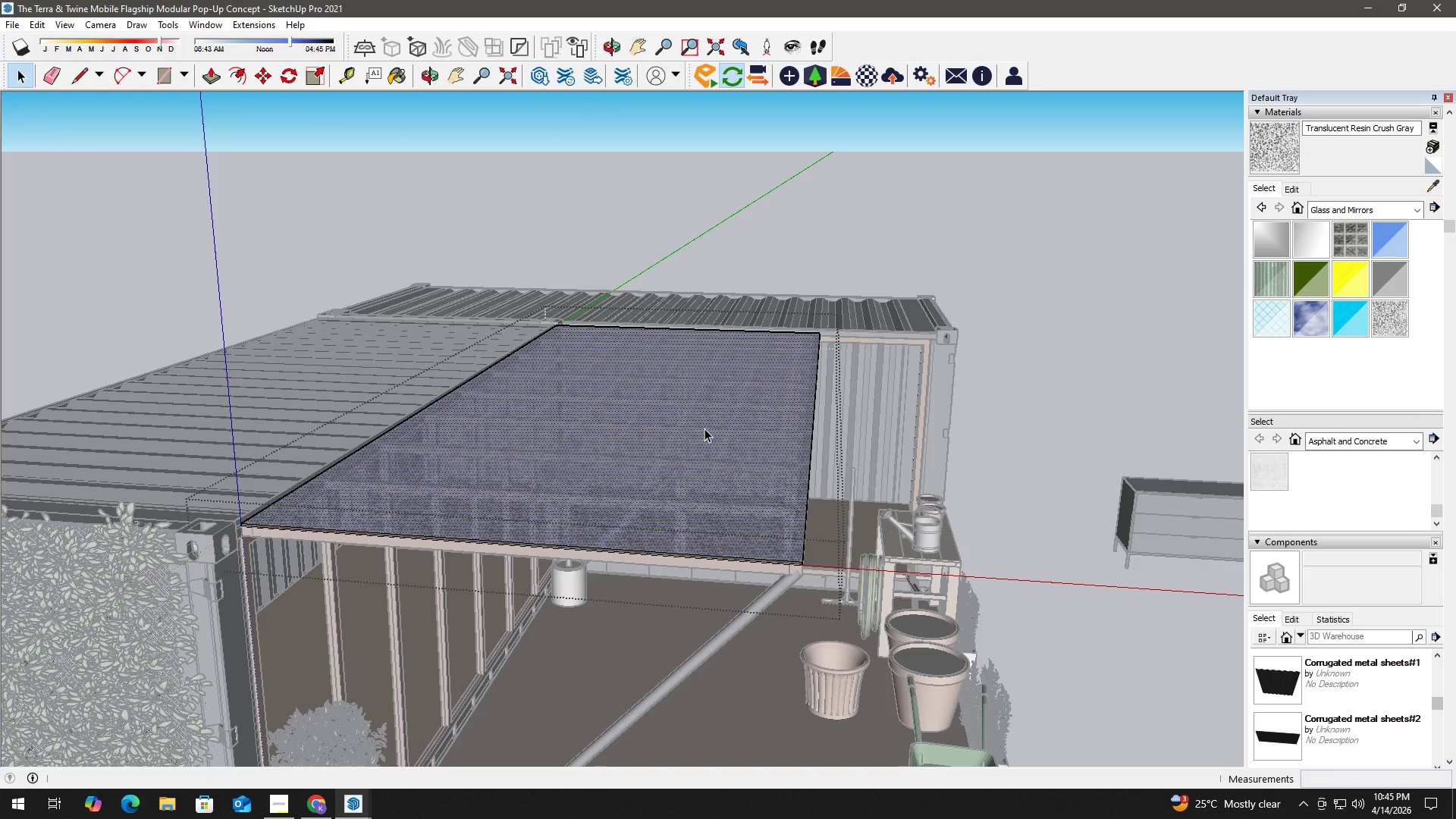 
triple_click([704, 428])
 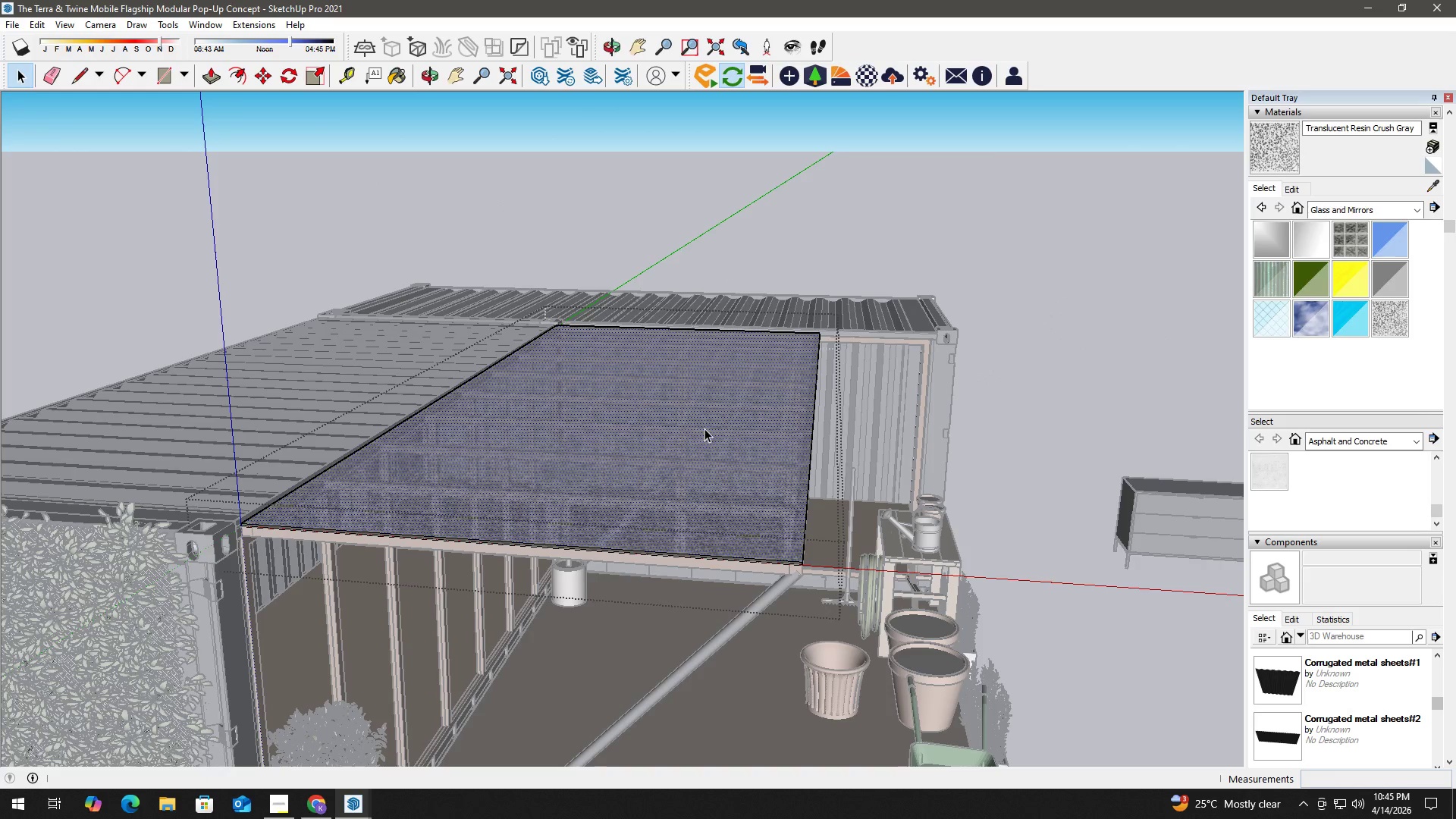 
triple_click([704, 428])
 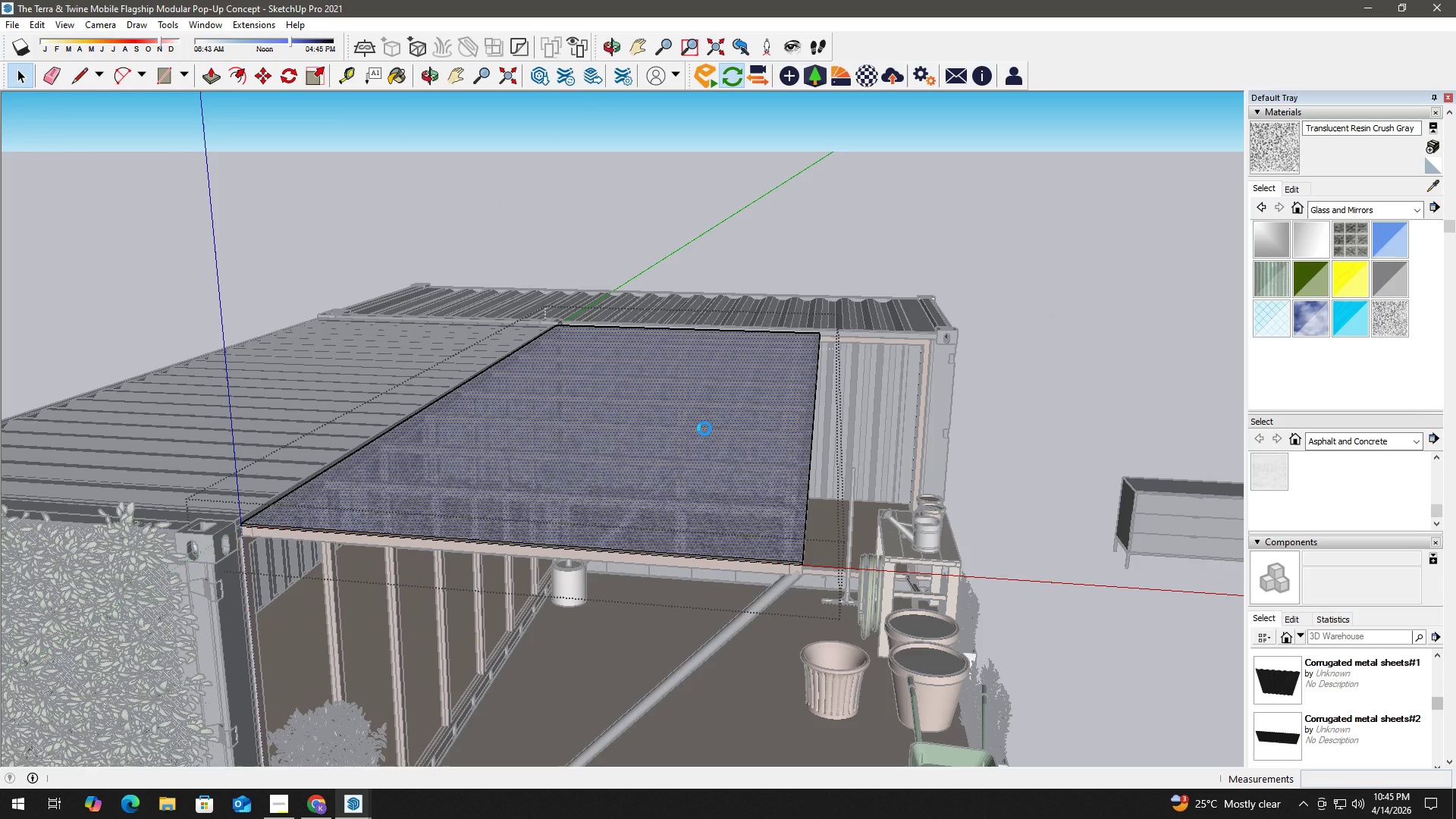 
triple_click([704, 428])
 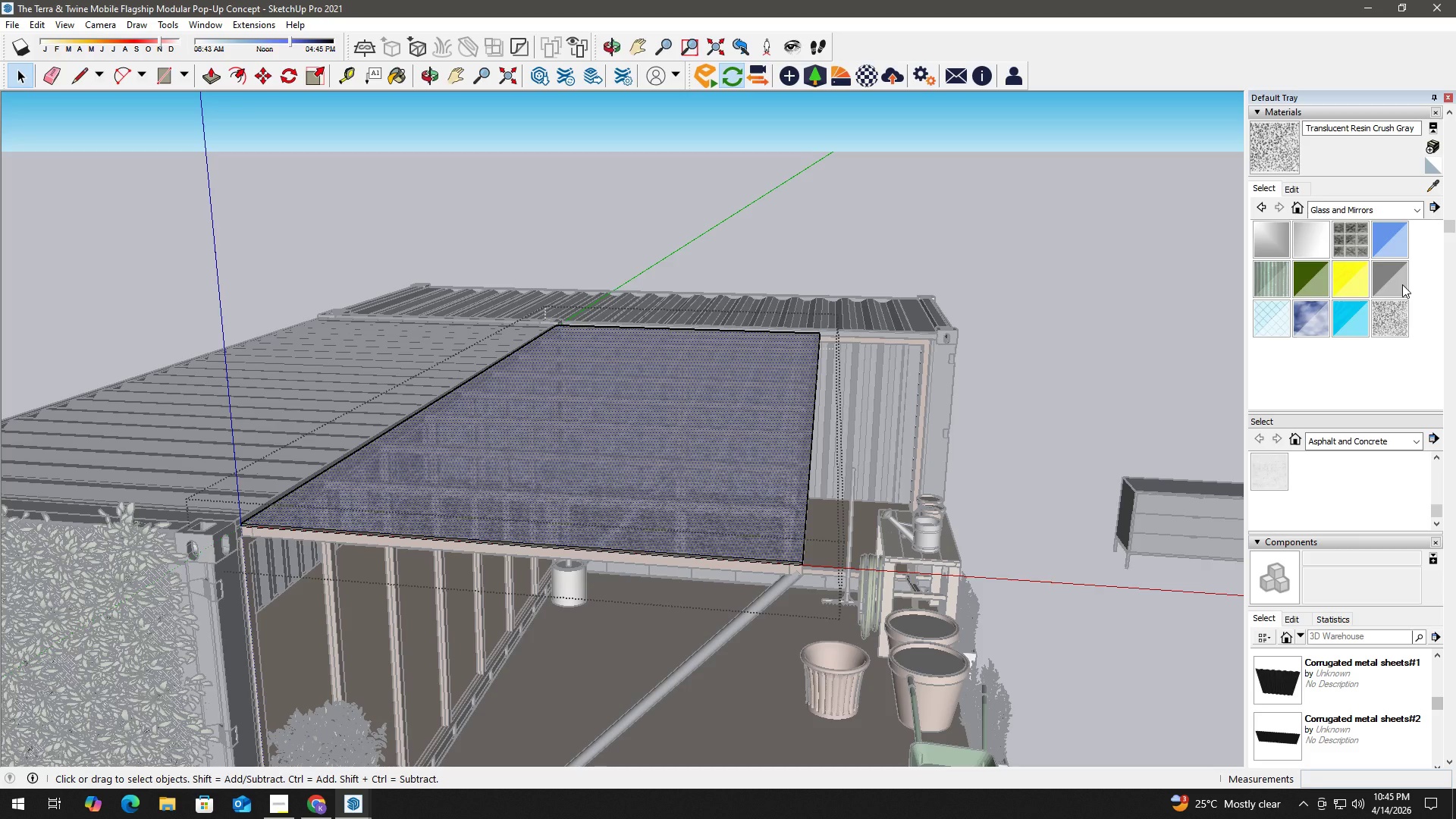 
left_click([1401, 282])
 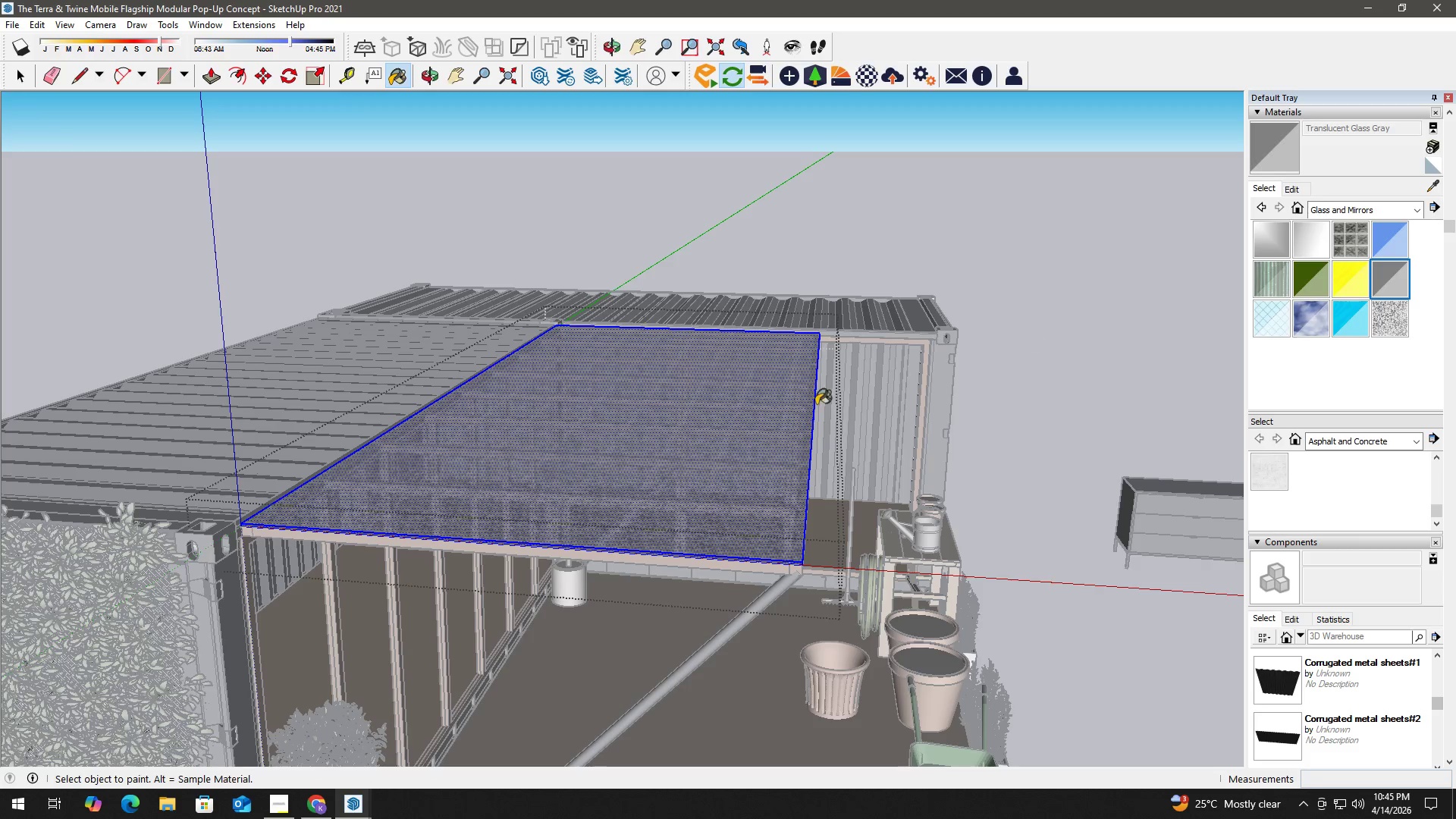 
double_click([723, 438])
 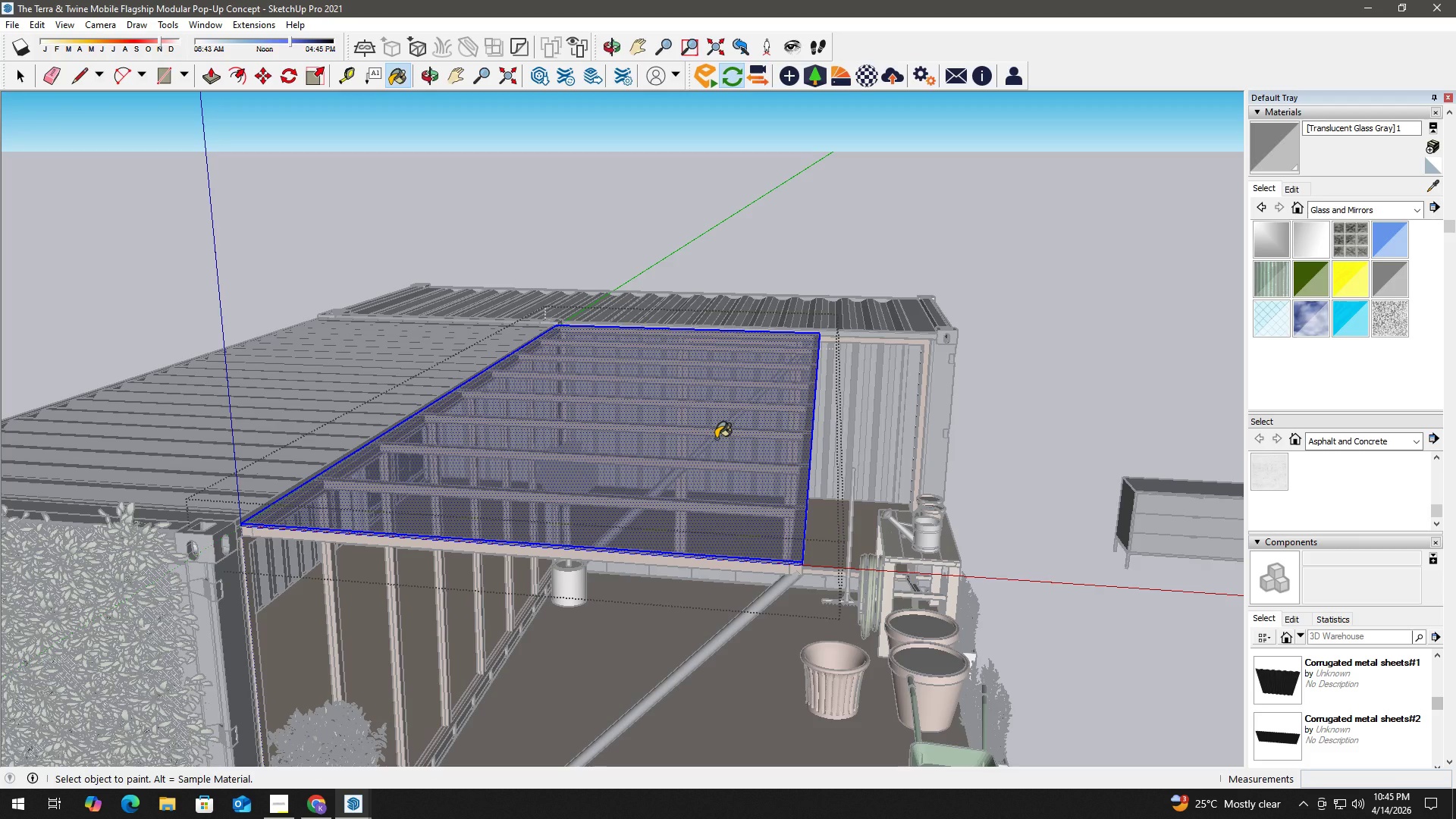 
key(Space)
 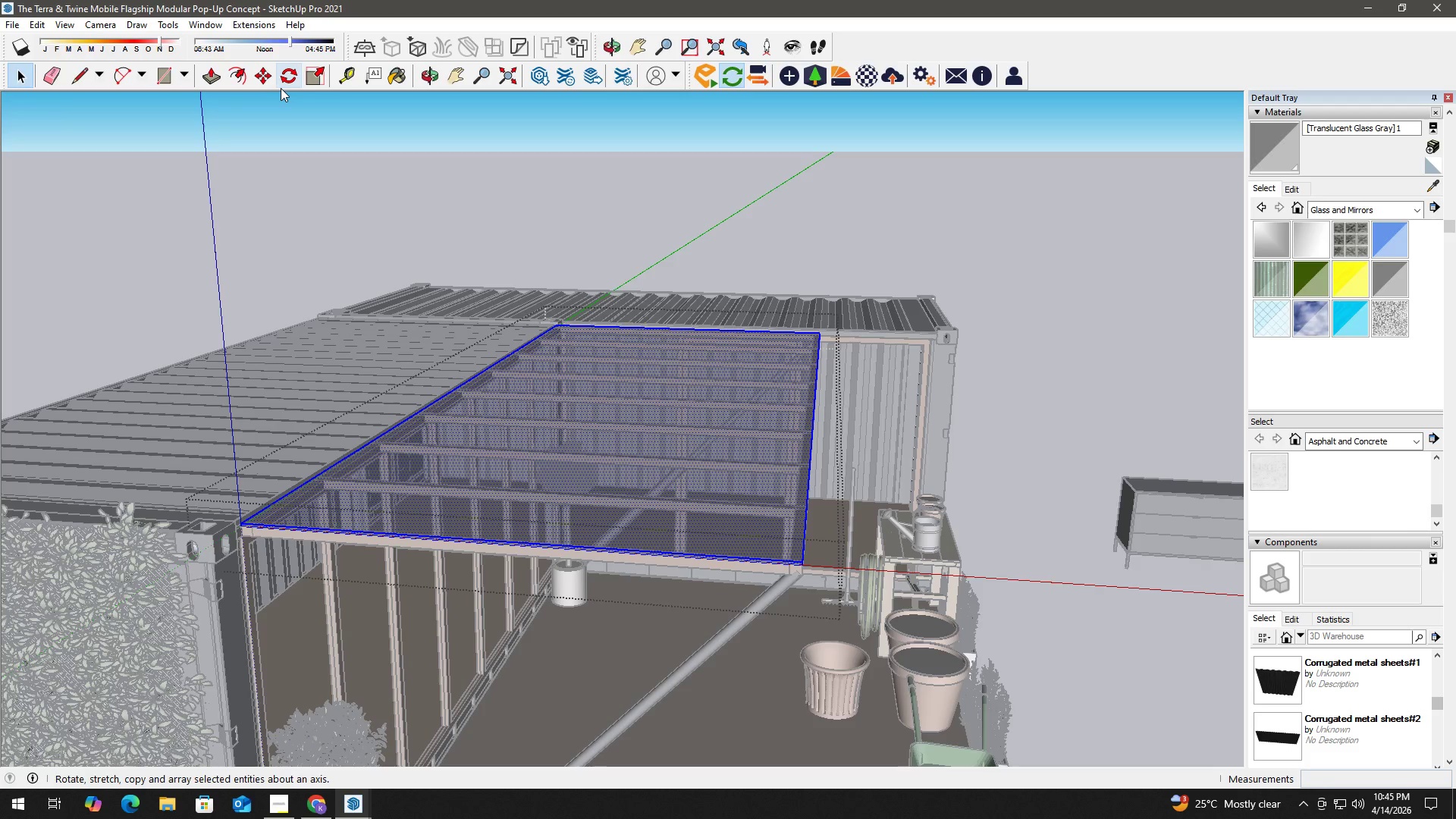 
key(Alt+Tab)
 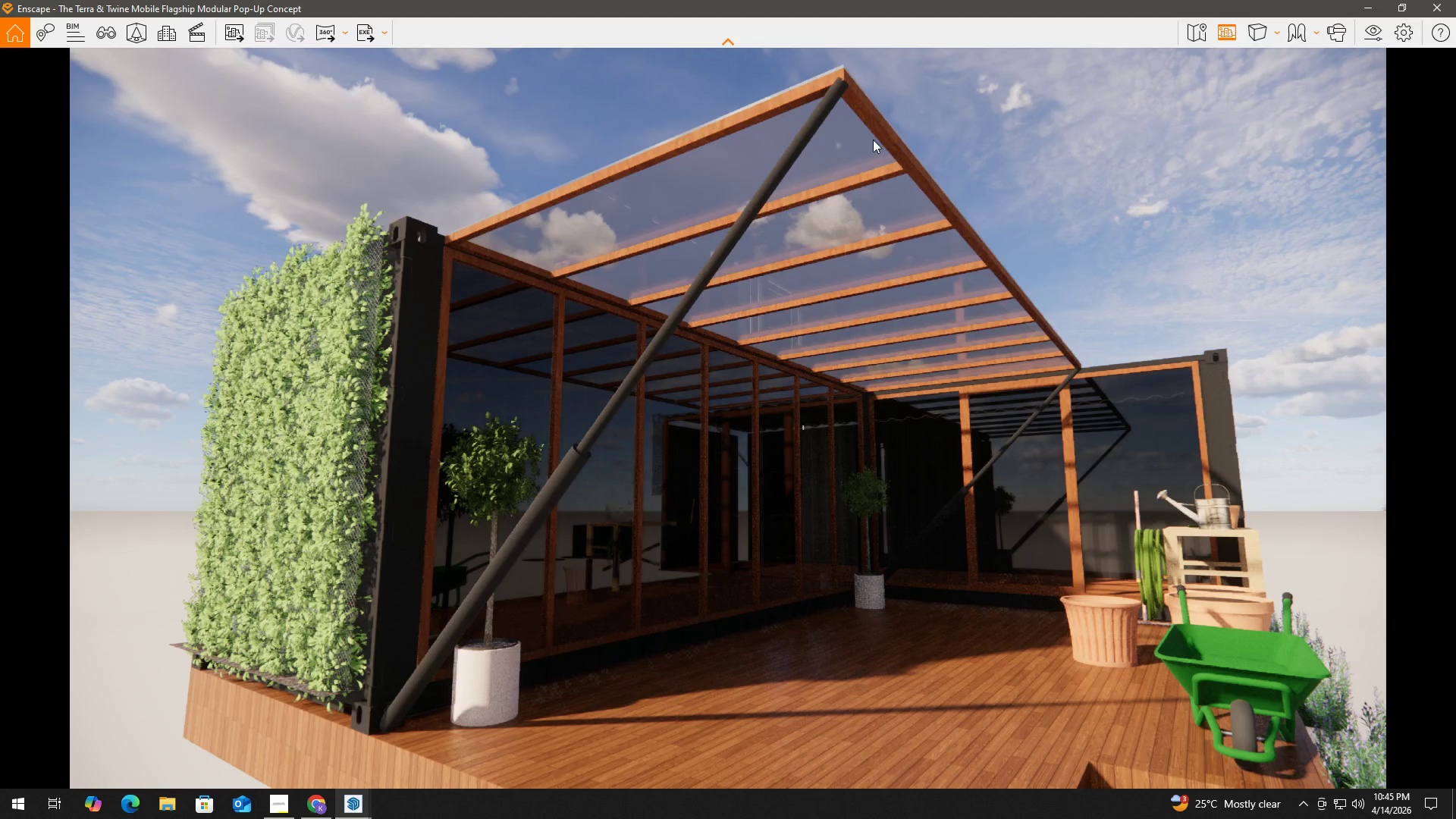 
key(Alt+AltLeft)